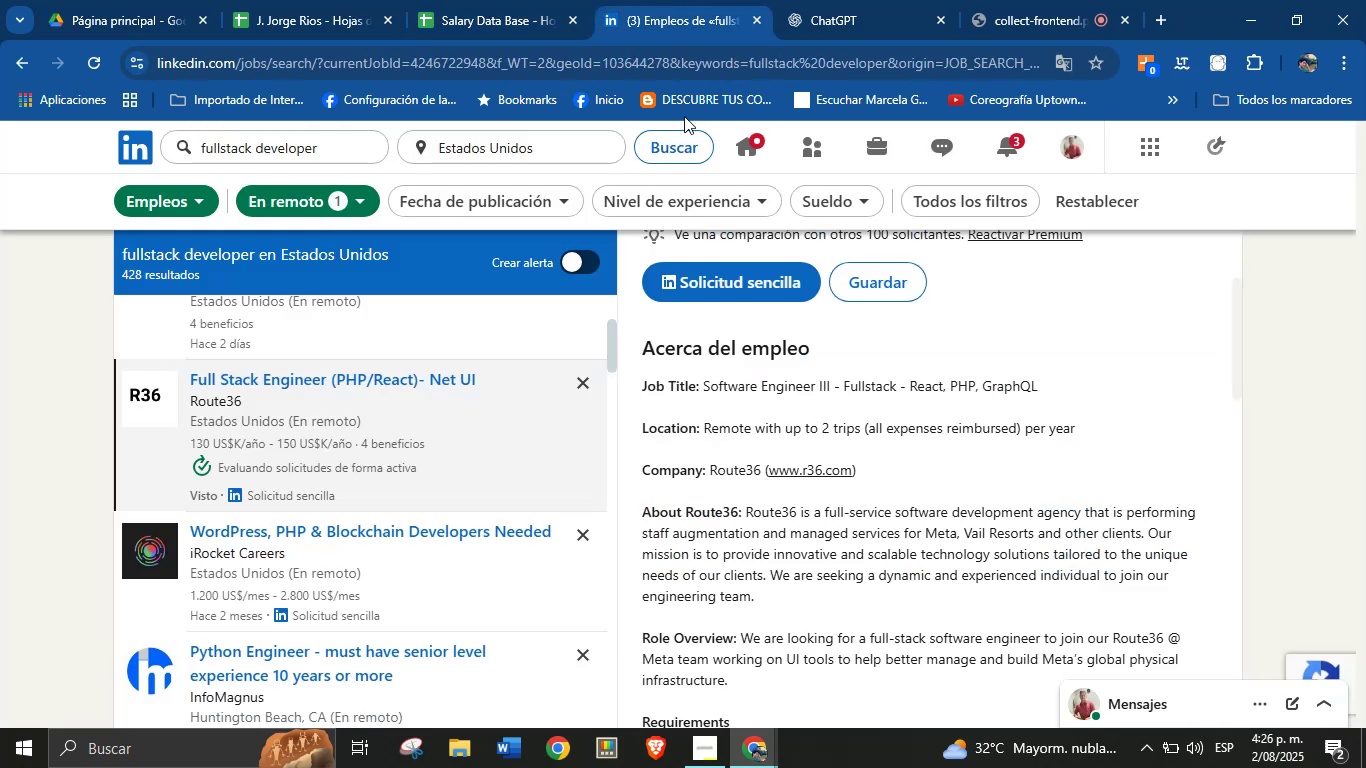 
scroll: coordinate [803, 477], scroll_direction: down, amount: 15.0
 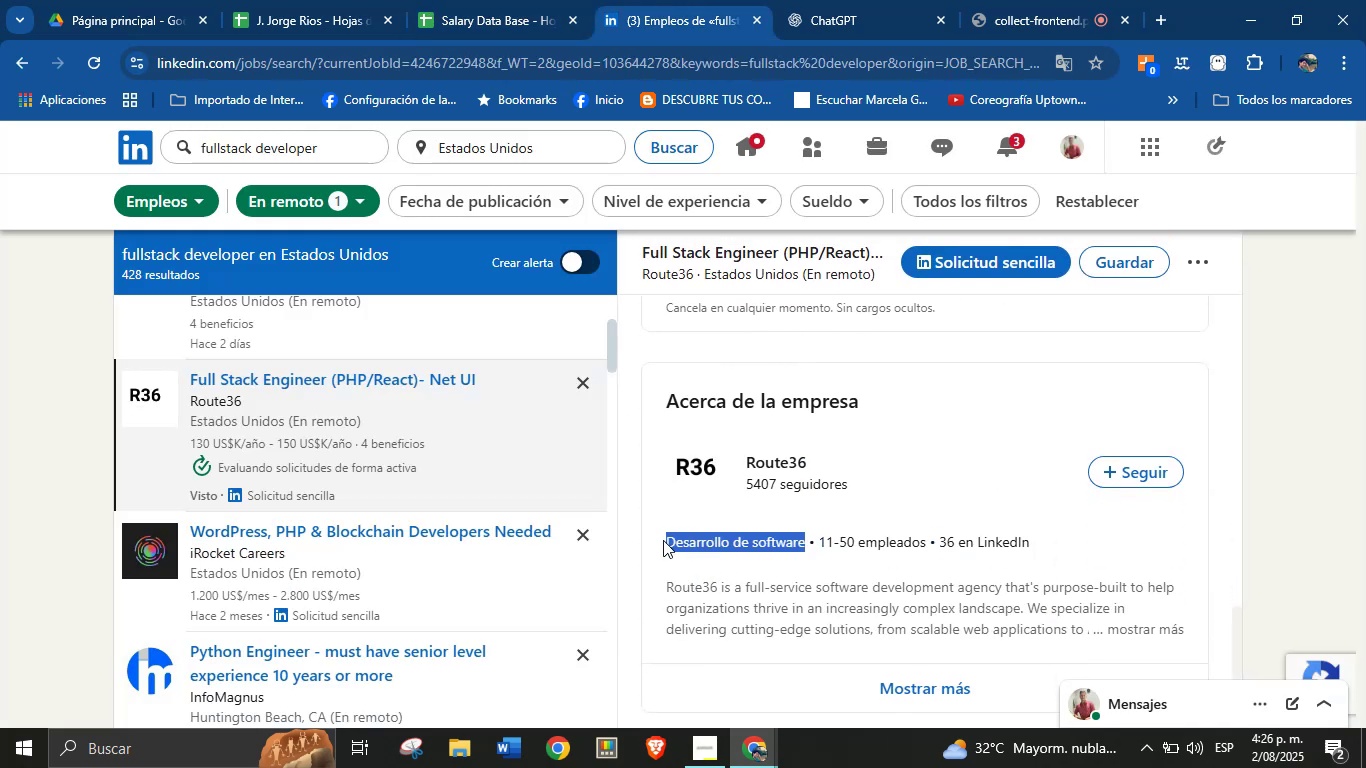 
key(Alt+AltLeft)
 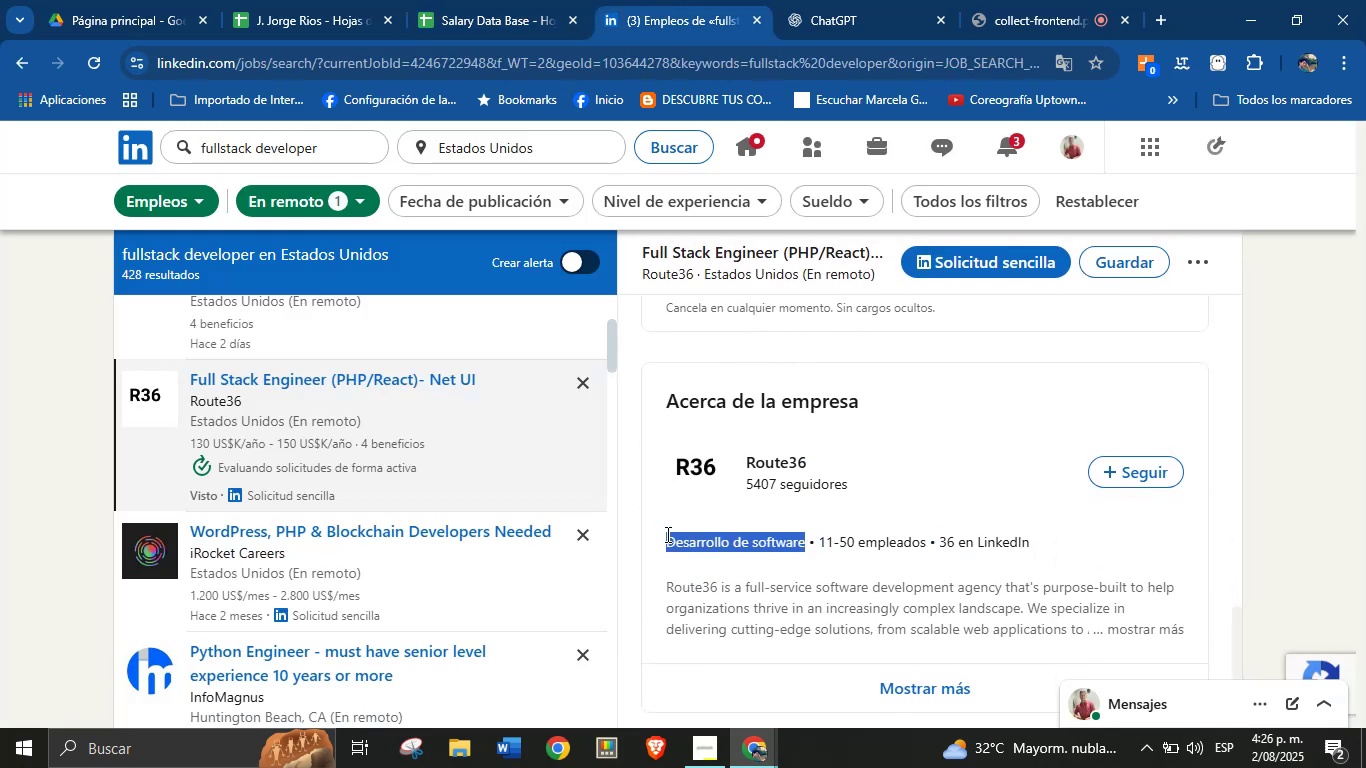 
key(Alt+Control+C)
 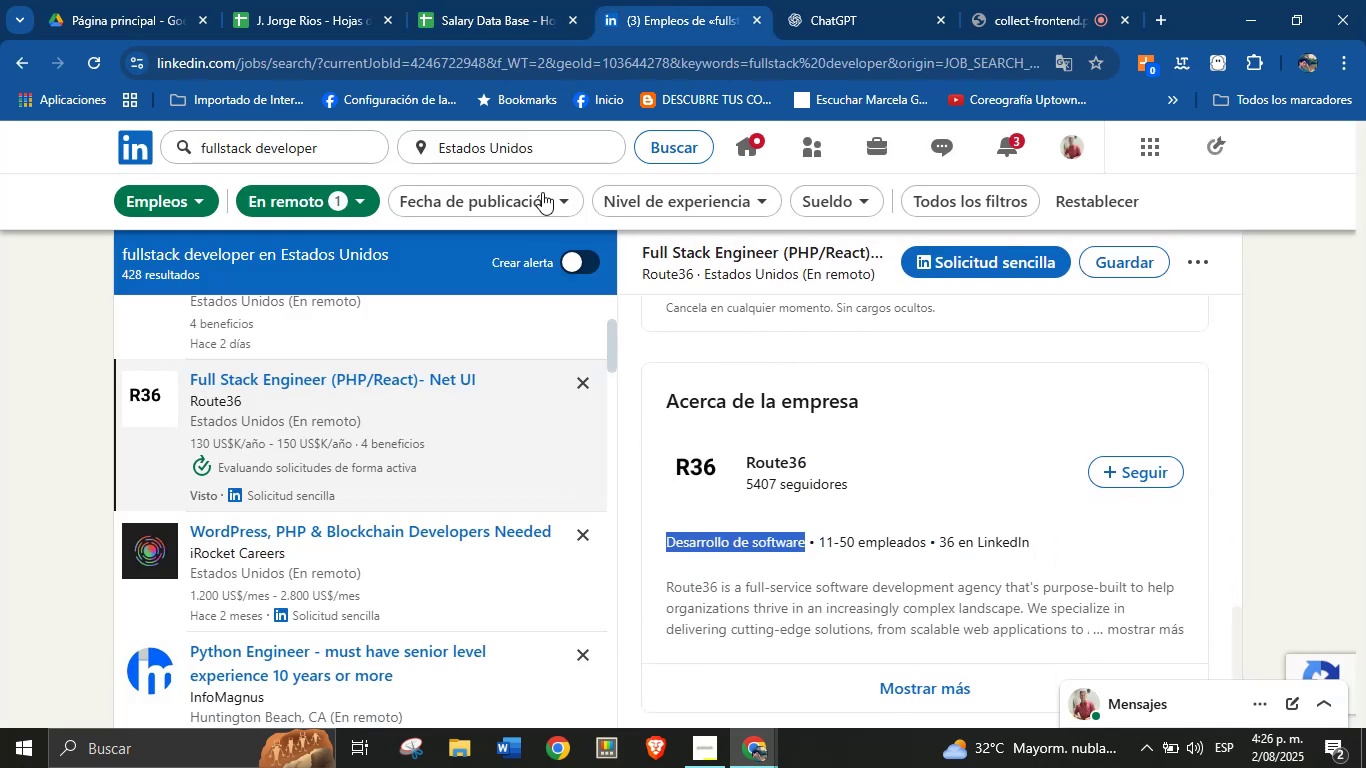 
key(Alt+Control+ControlLeft)
 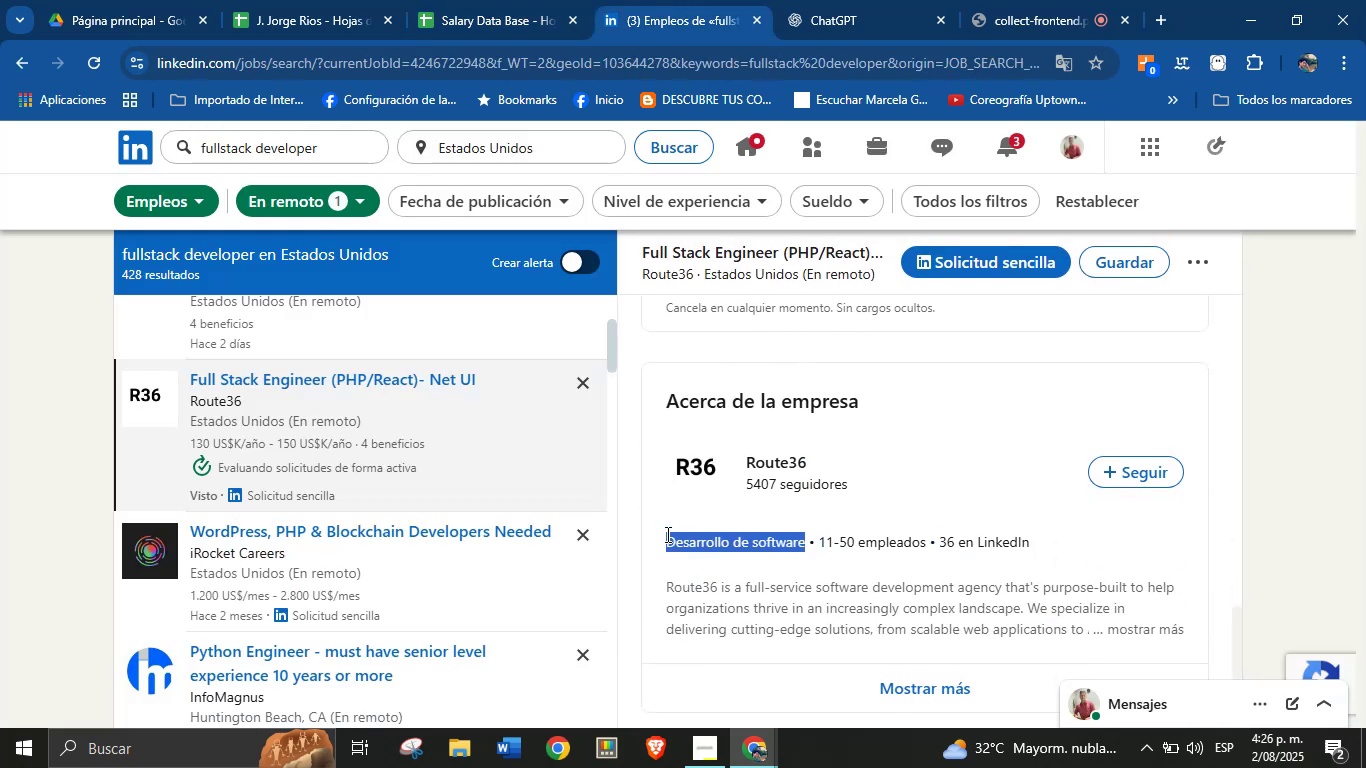 
left_click([501, 36])
 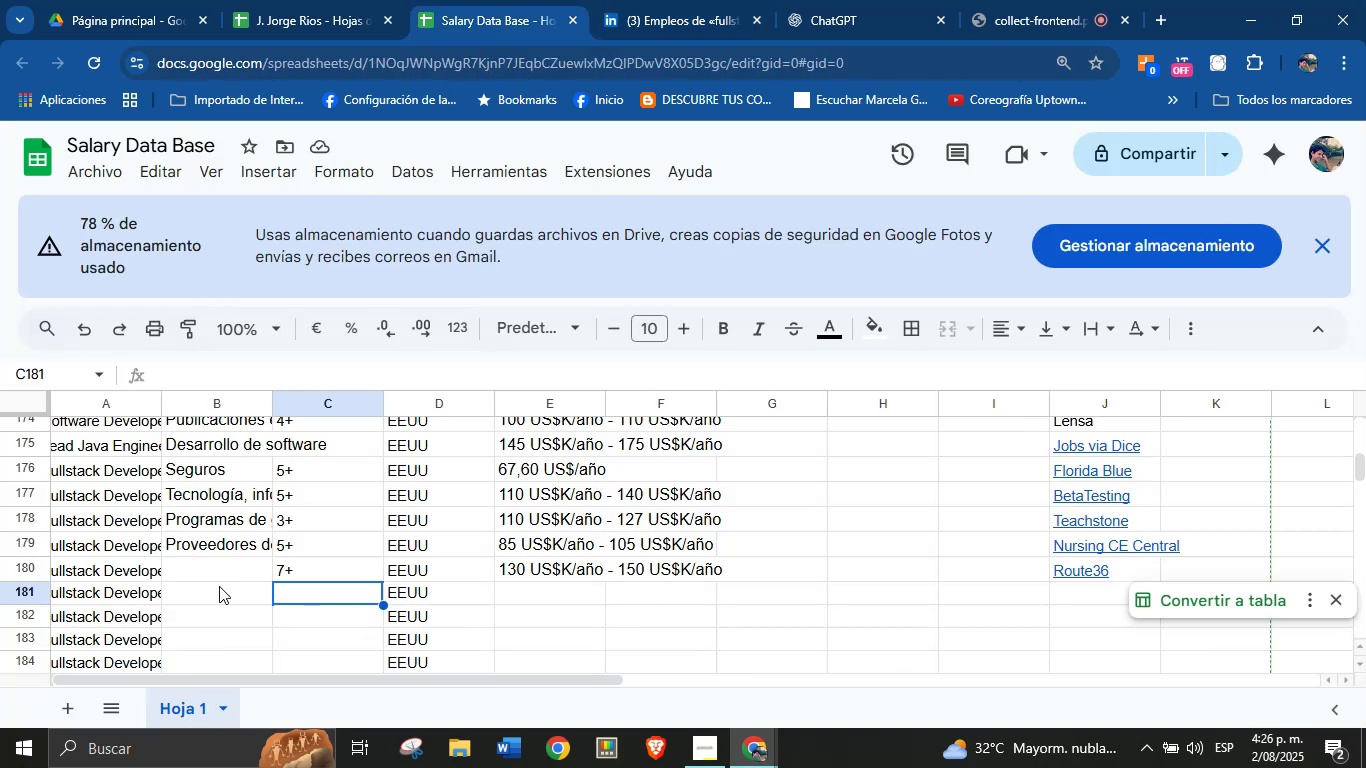 
left_click([217, 579])
 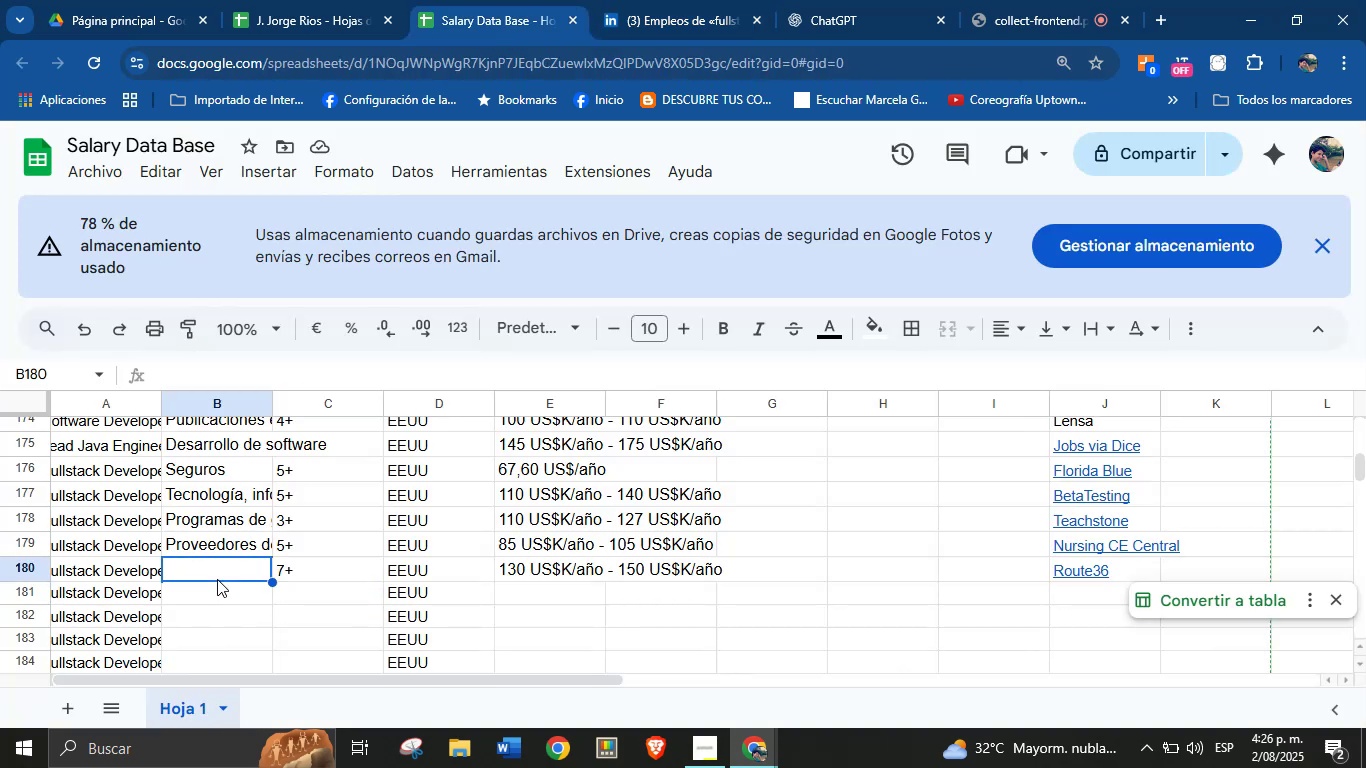 
key(Control+ControlLeft)
 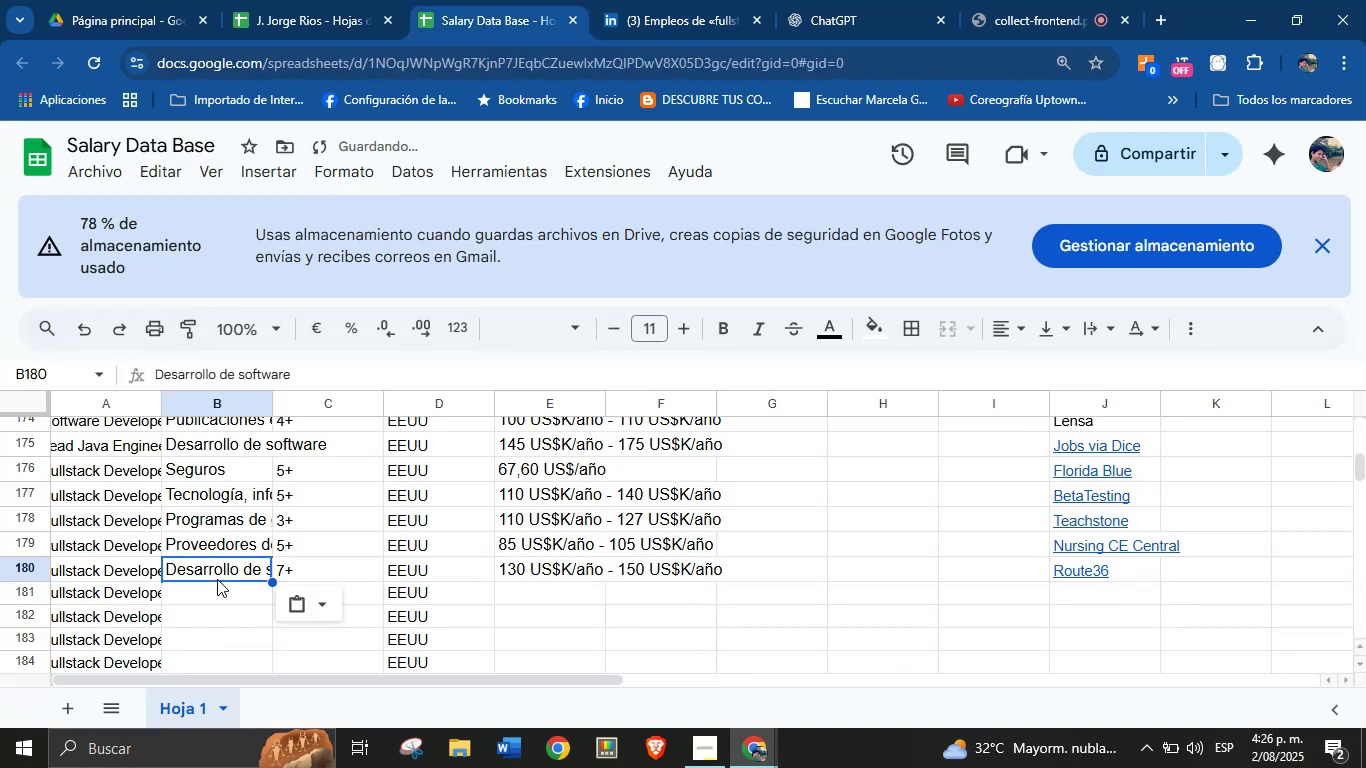 
key(Break)
 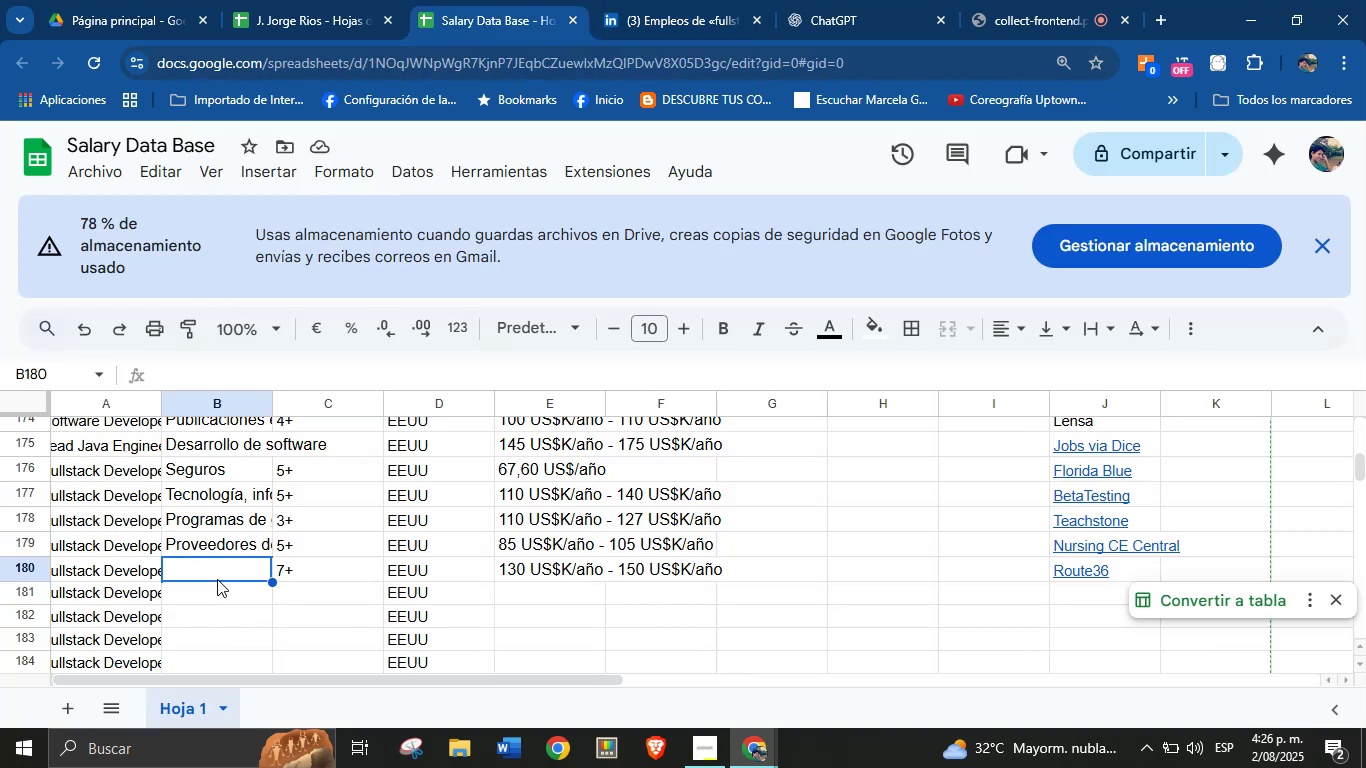 
key(Control+V)
 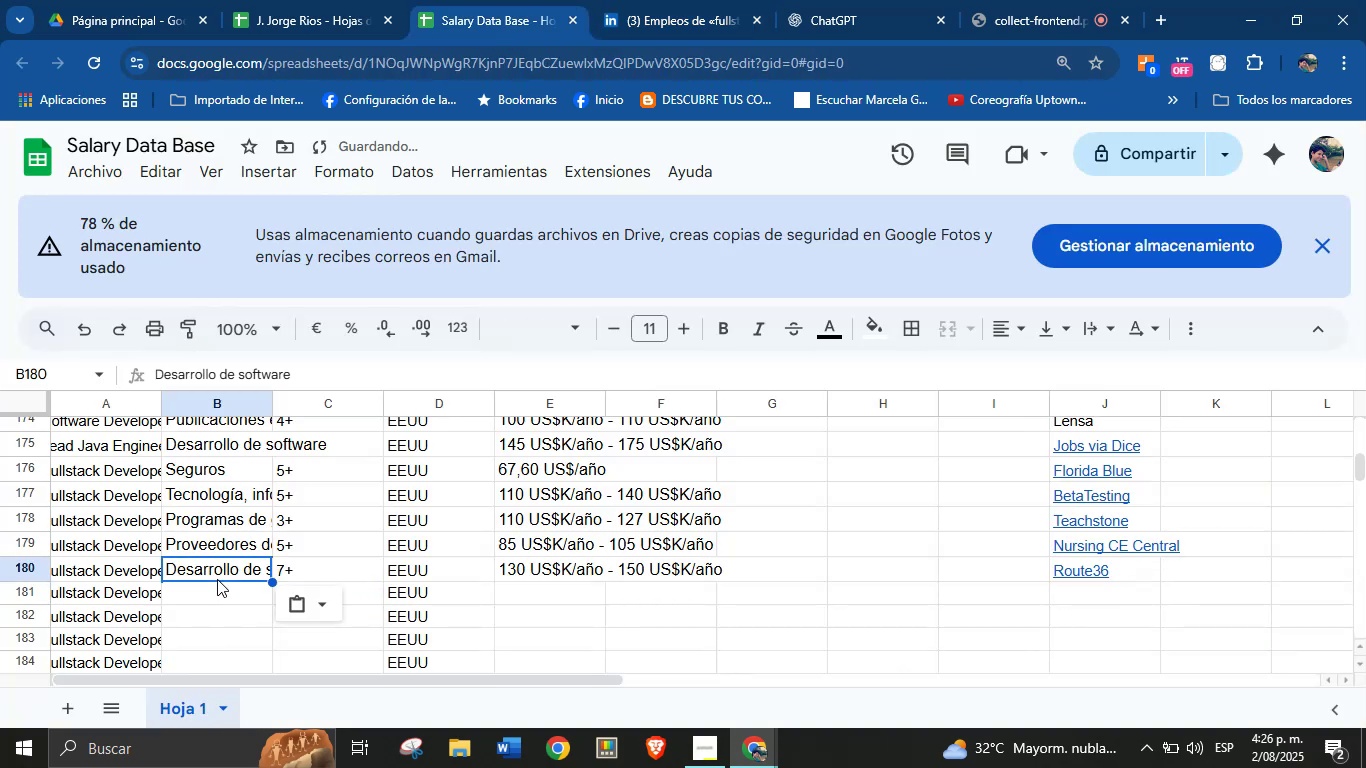 
key(Enter)
 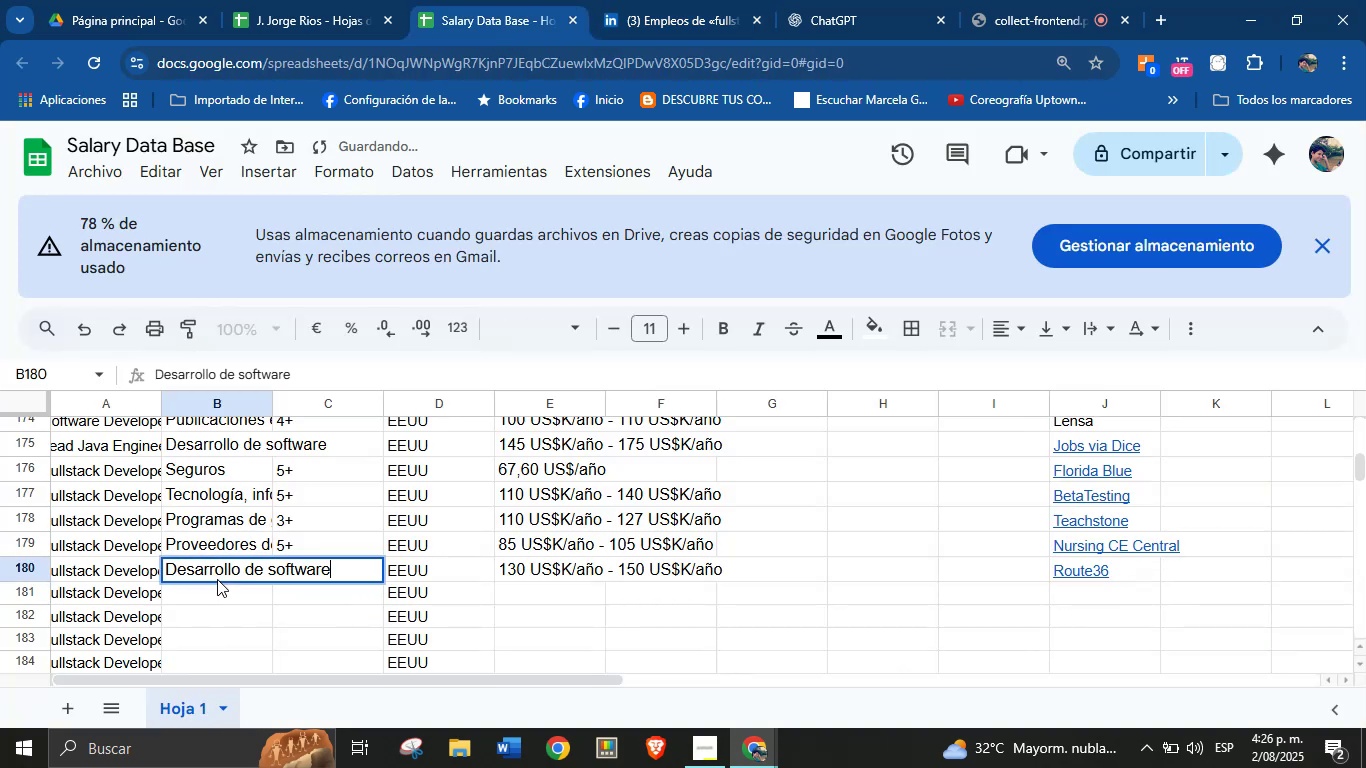 
key(Enter)
 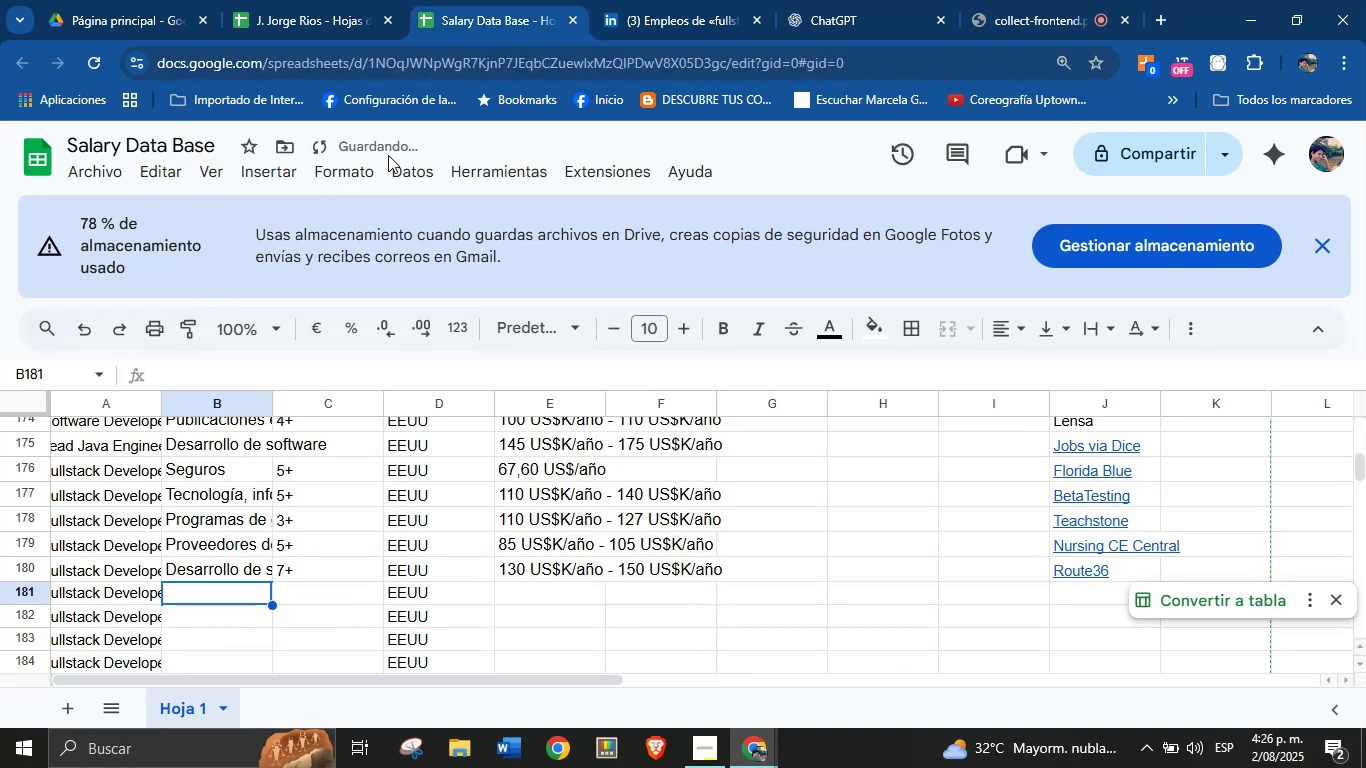 
left_click([648, 0])
 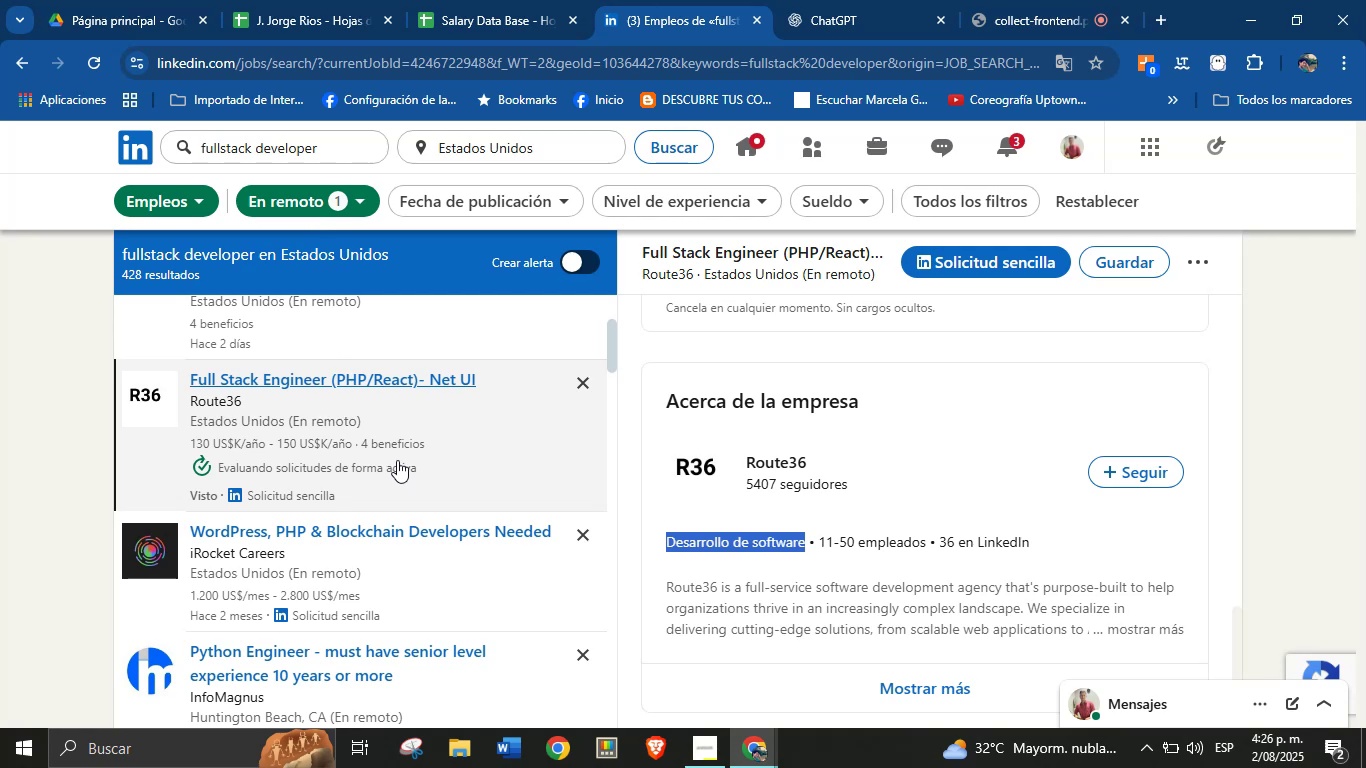 
wait(15.28)
 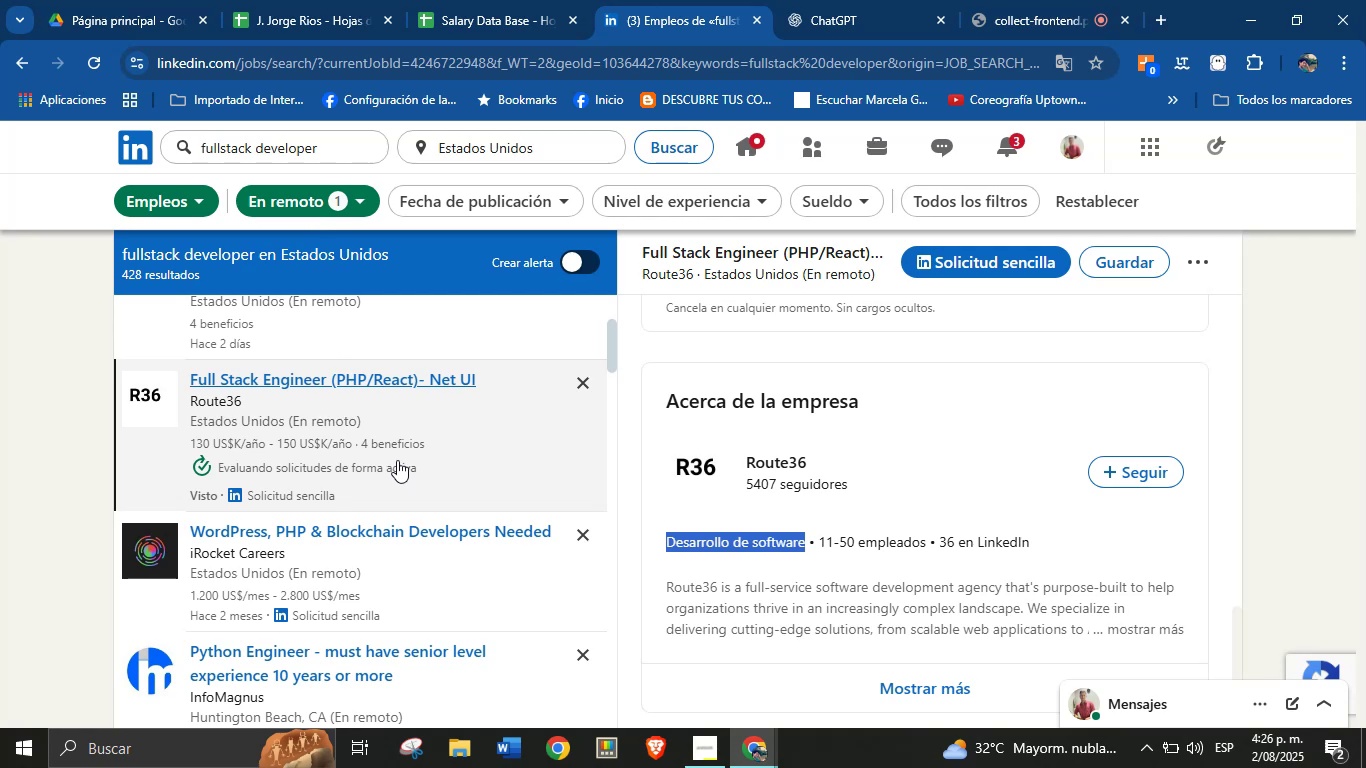 
double_click([460, 0])
 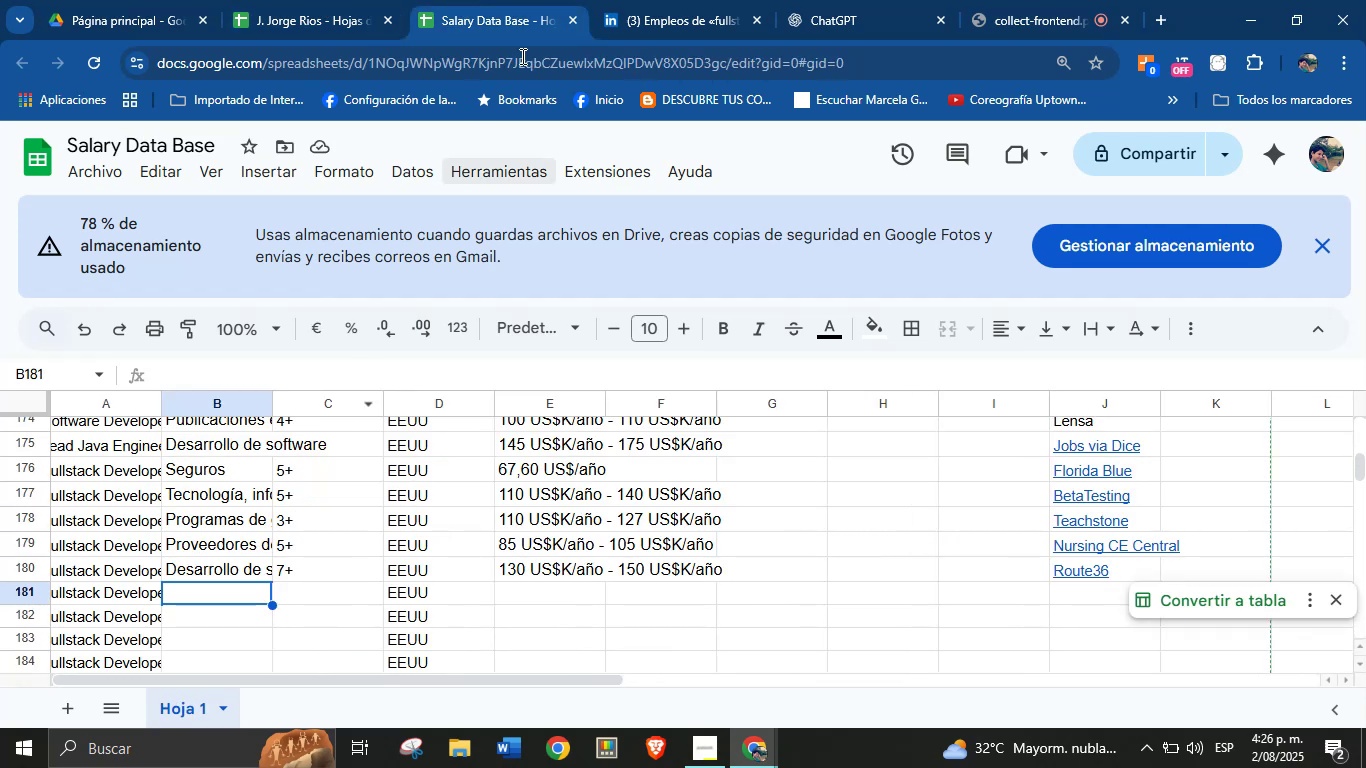 
left_click([674, 0])
 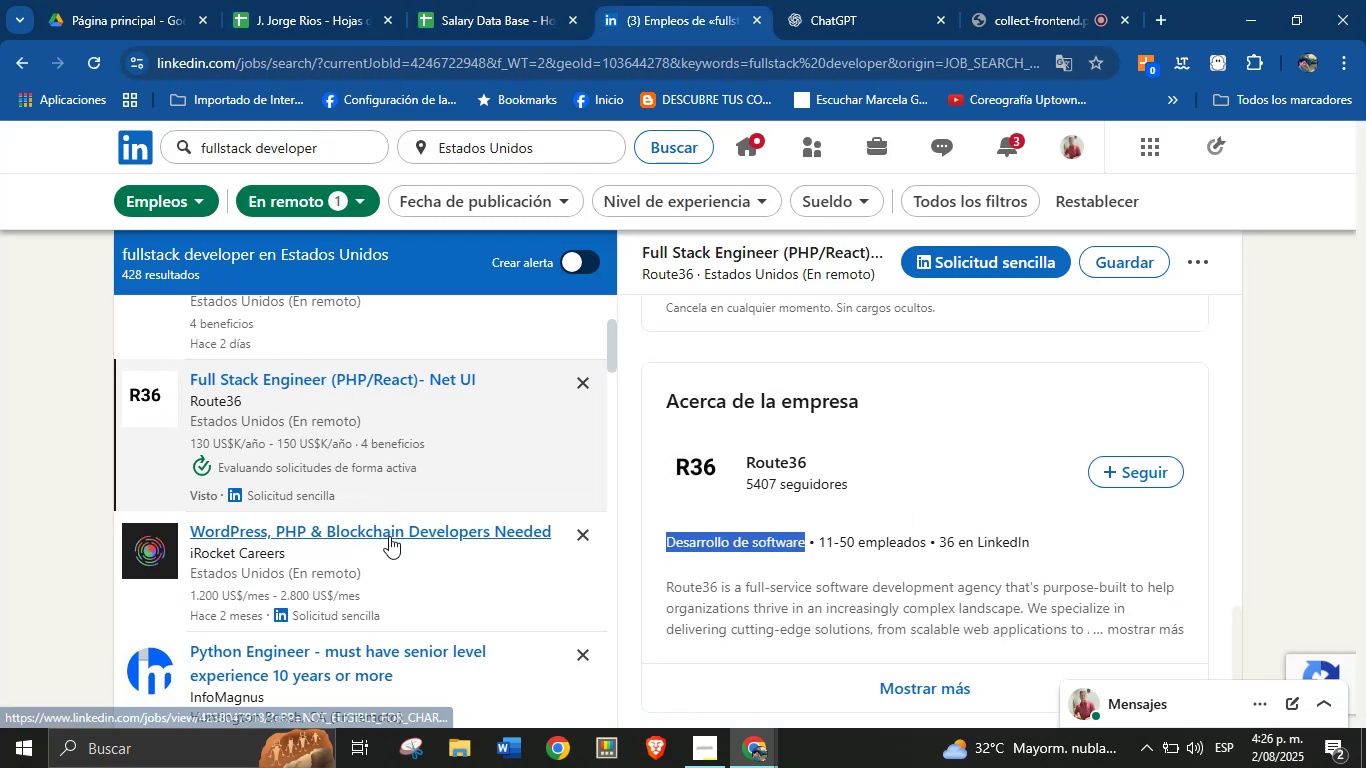 
left_click([380, 556])
 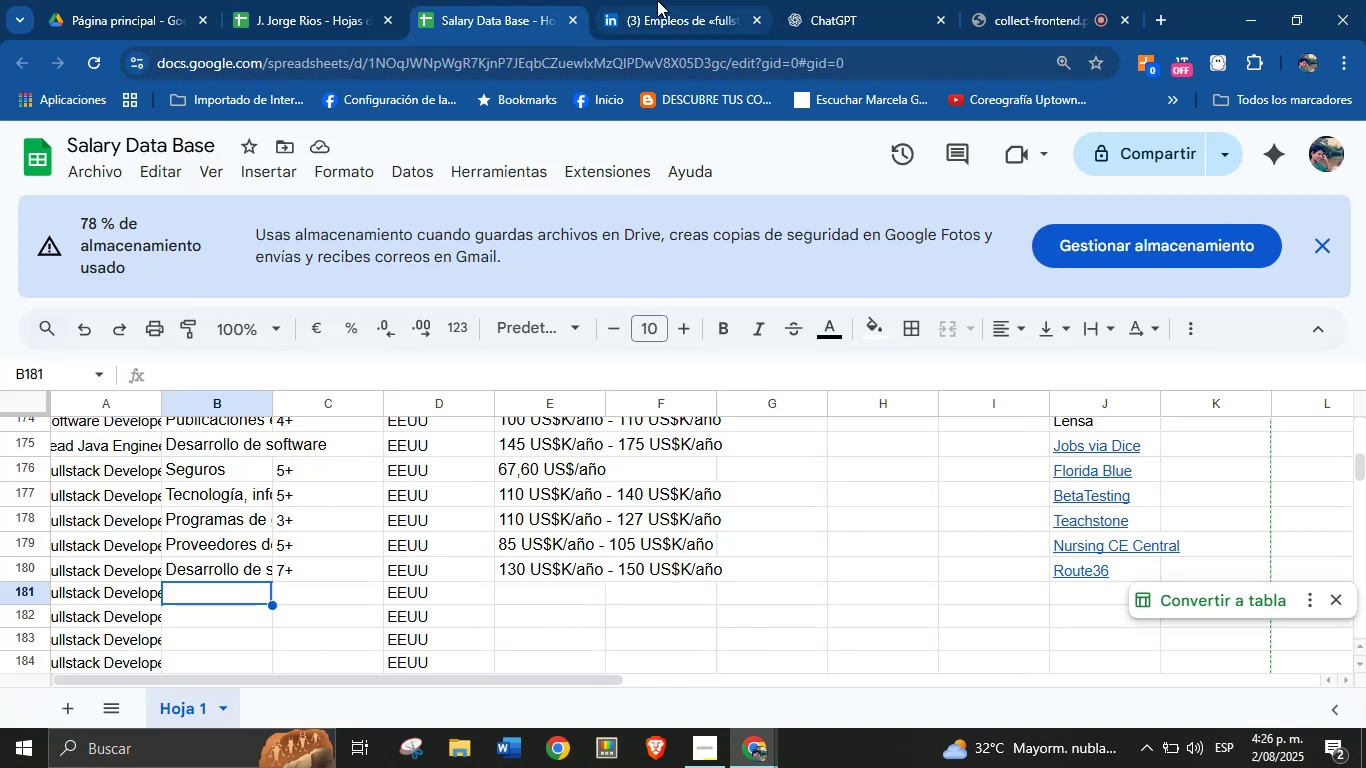 
left_click([661, 0])
 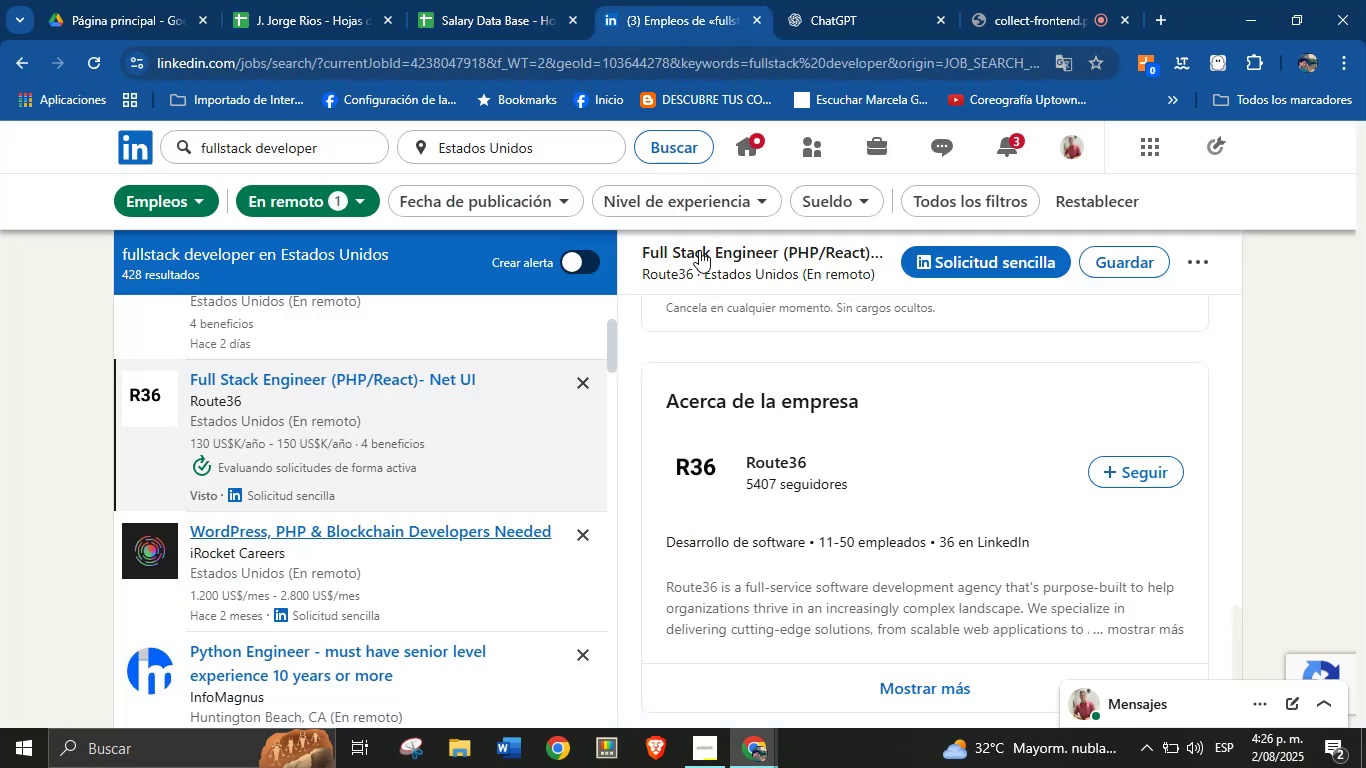 
mouse_move([663, 323])
 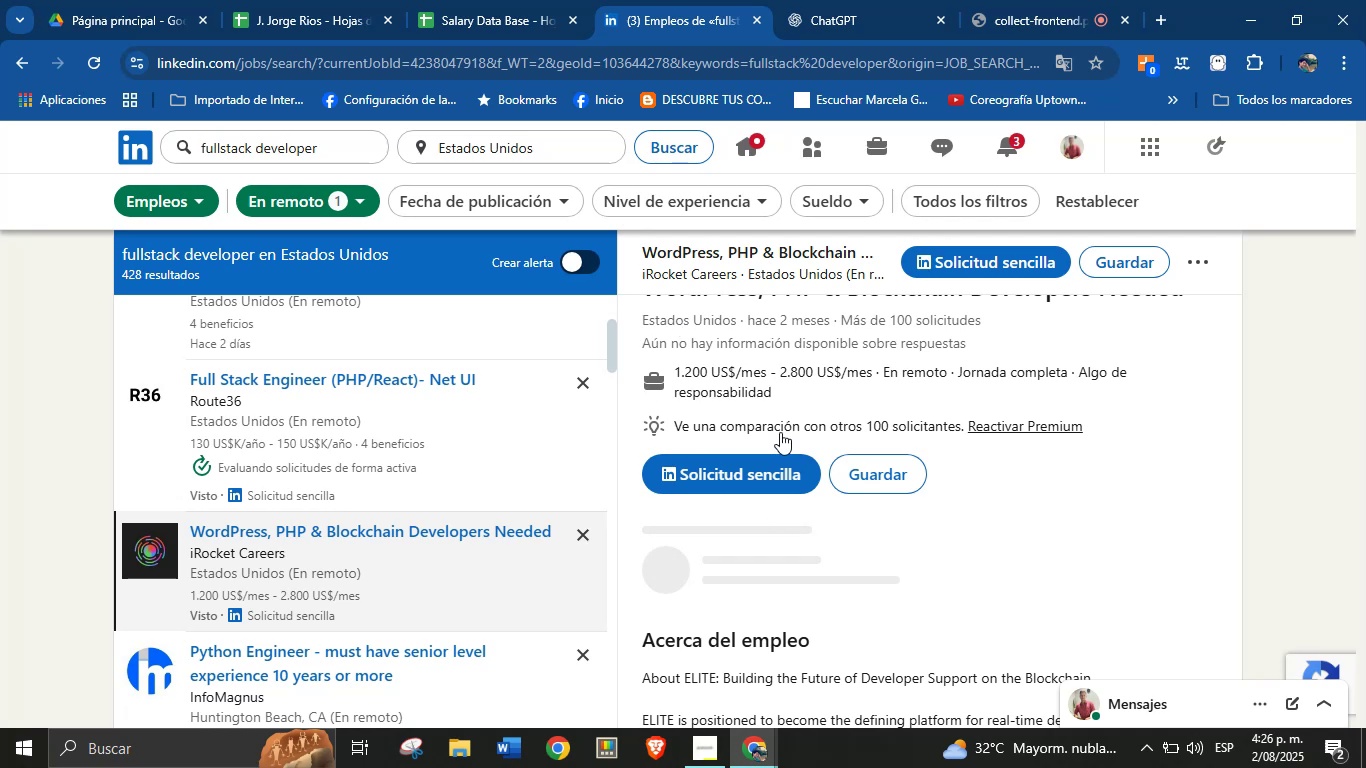 
scroll: coordinate [780, 393], scroll_direction: up, amount: 7.0
 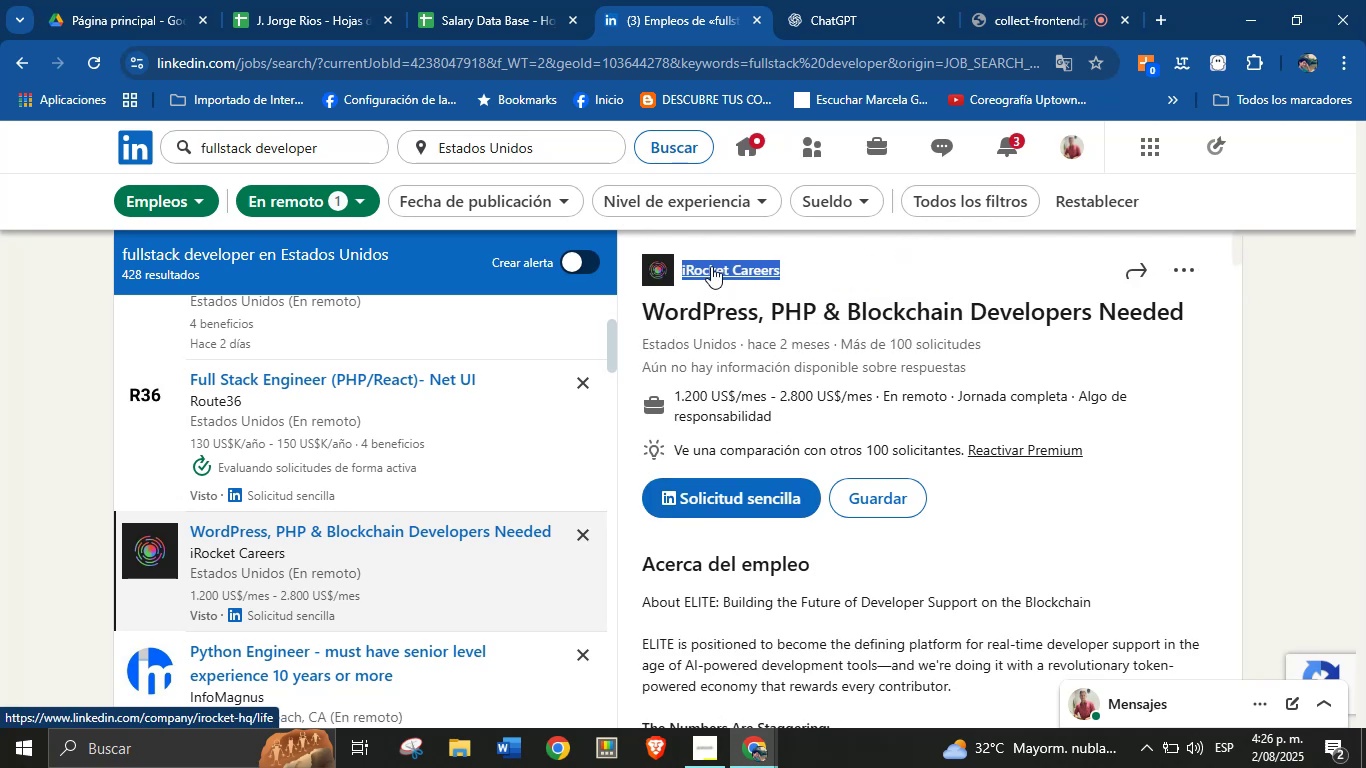 
wait(5.28)
 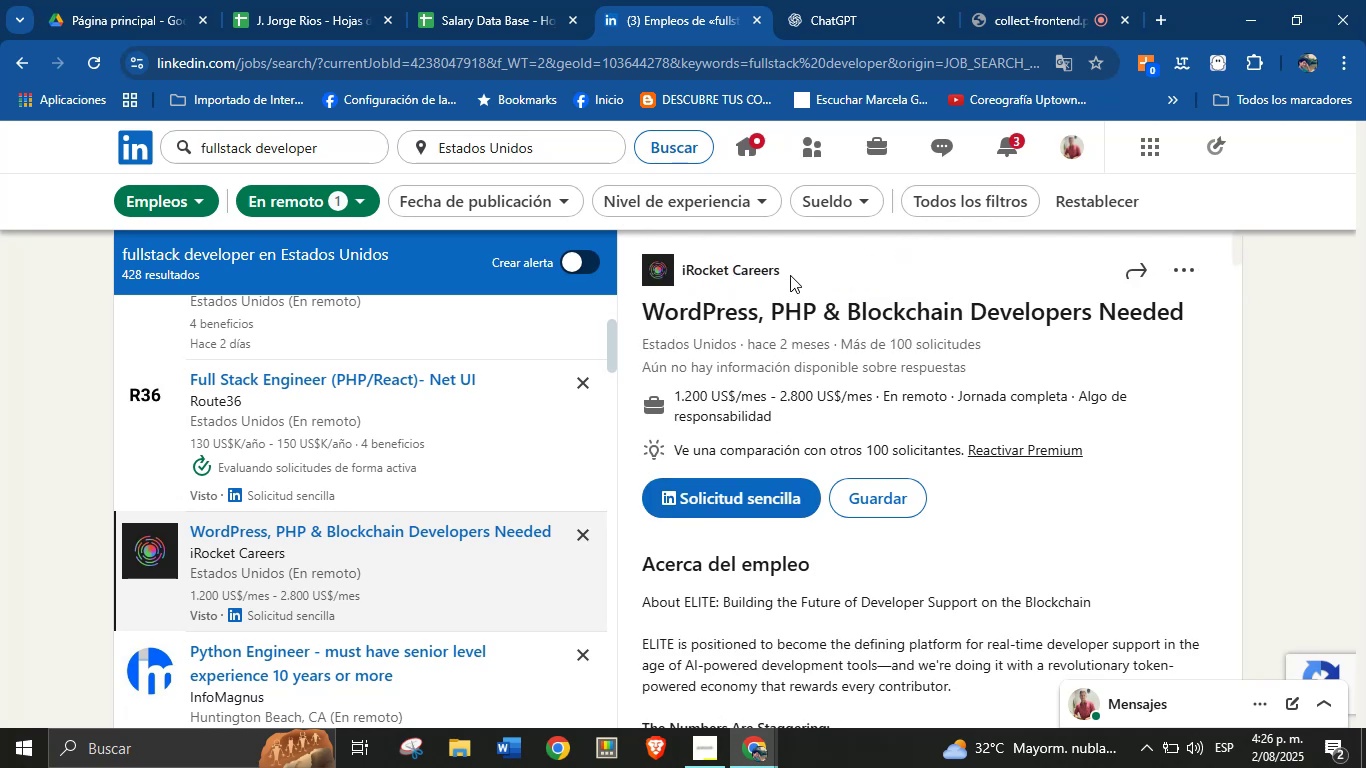 
key(Alt+AltLeft)
 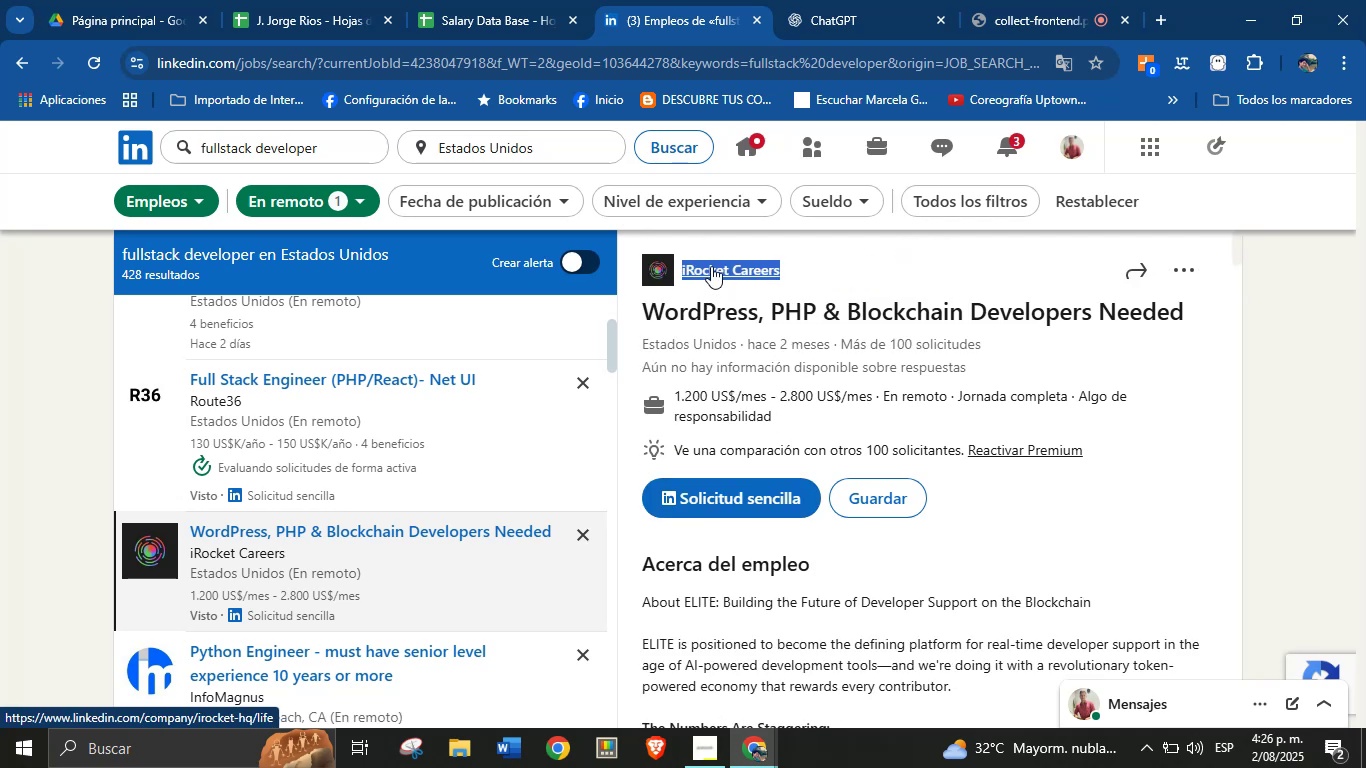 
key(Alt+Control+ControlLeft)
 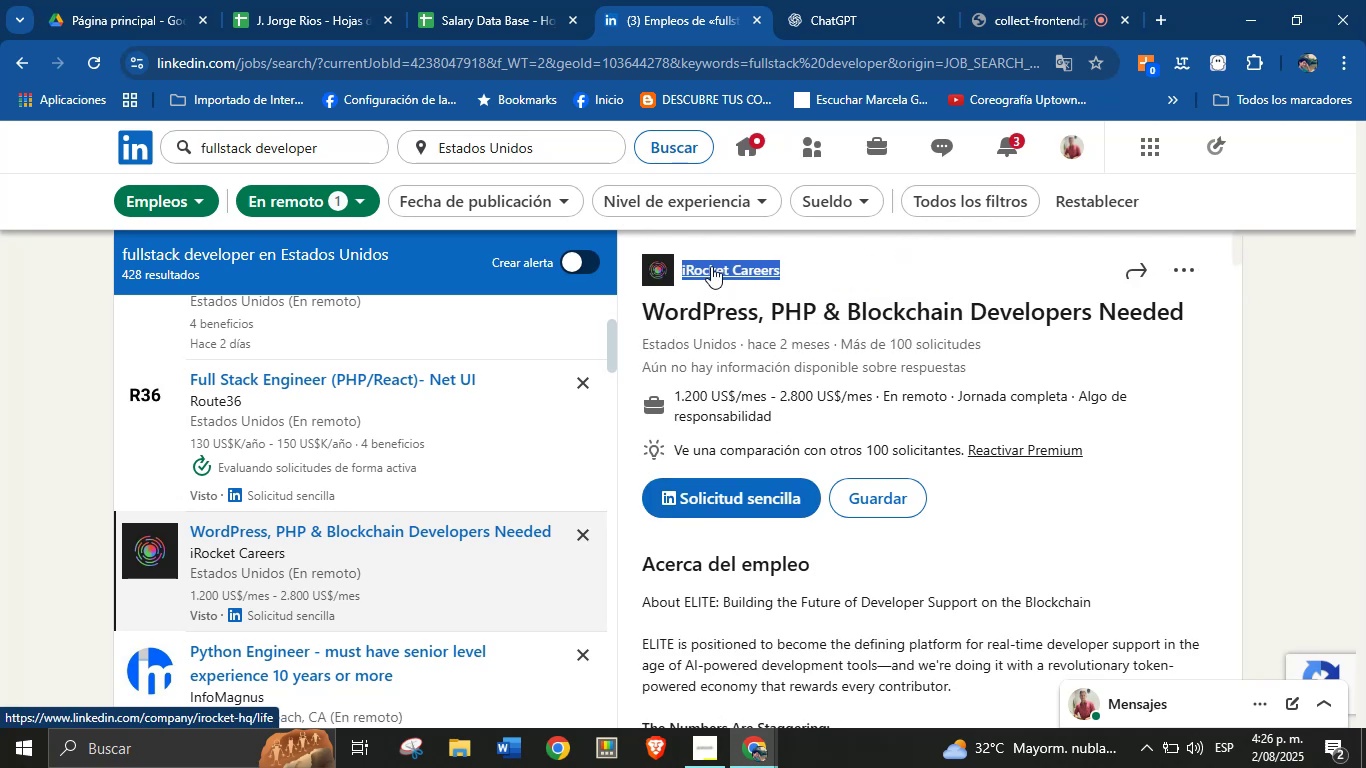 
key(Alt+Control+C)
 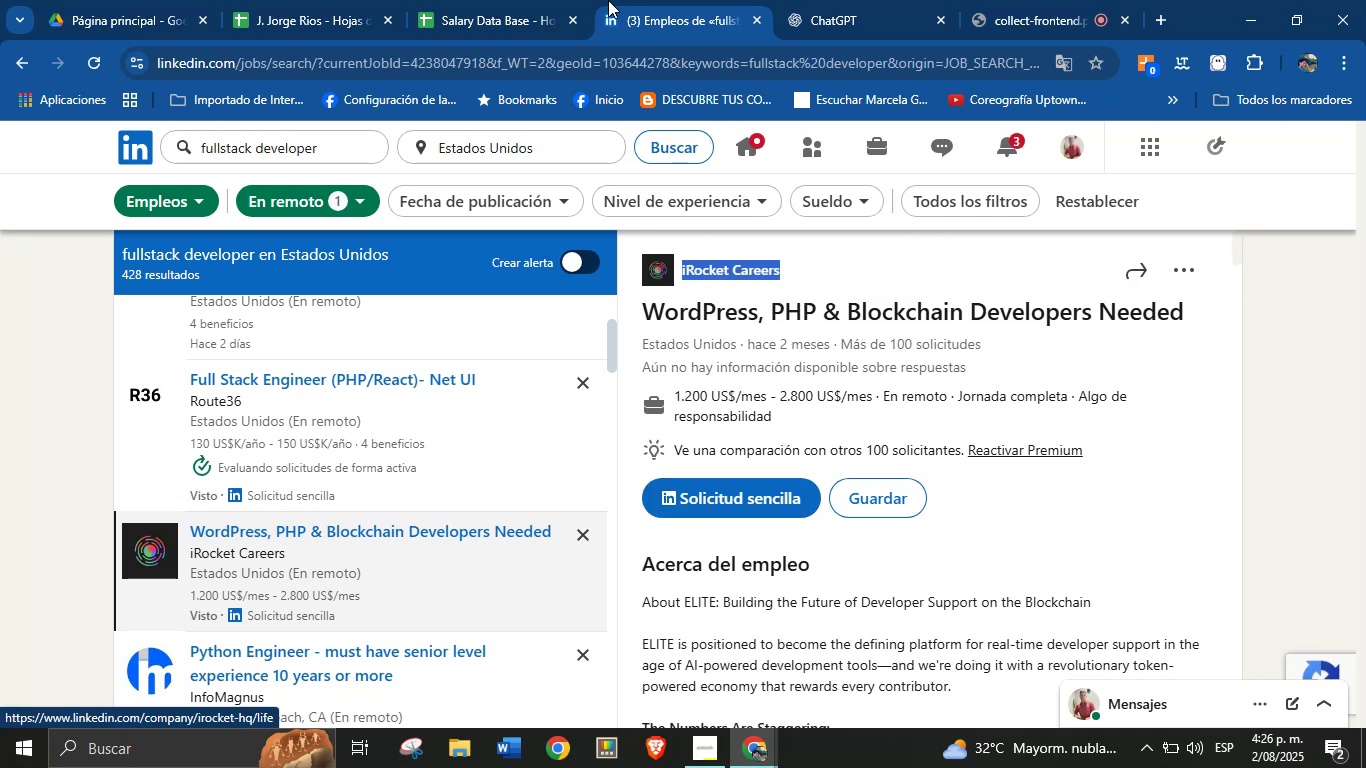 
left_click([504, 0])
 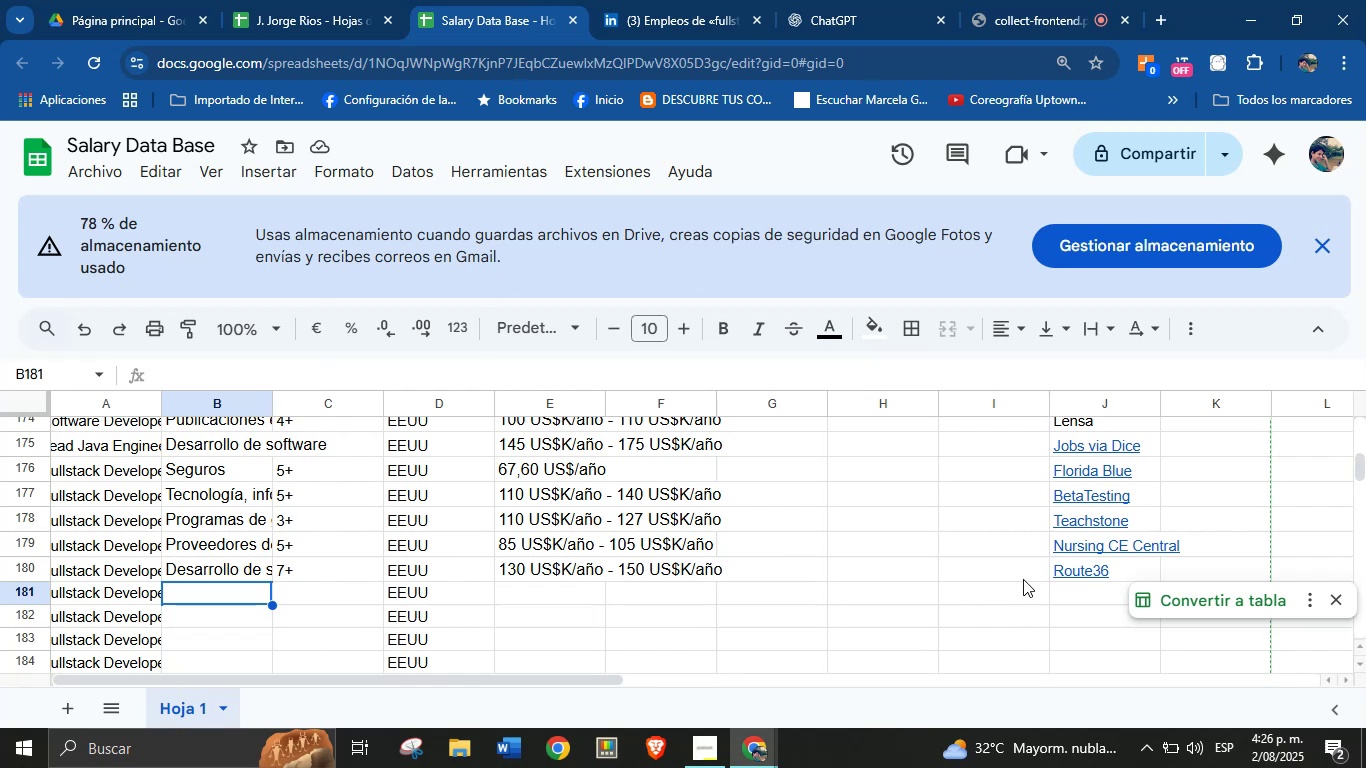 
left_click([1063, 593])
 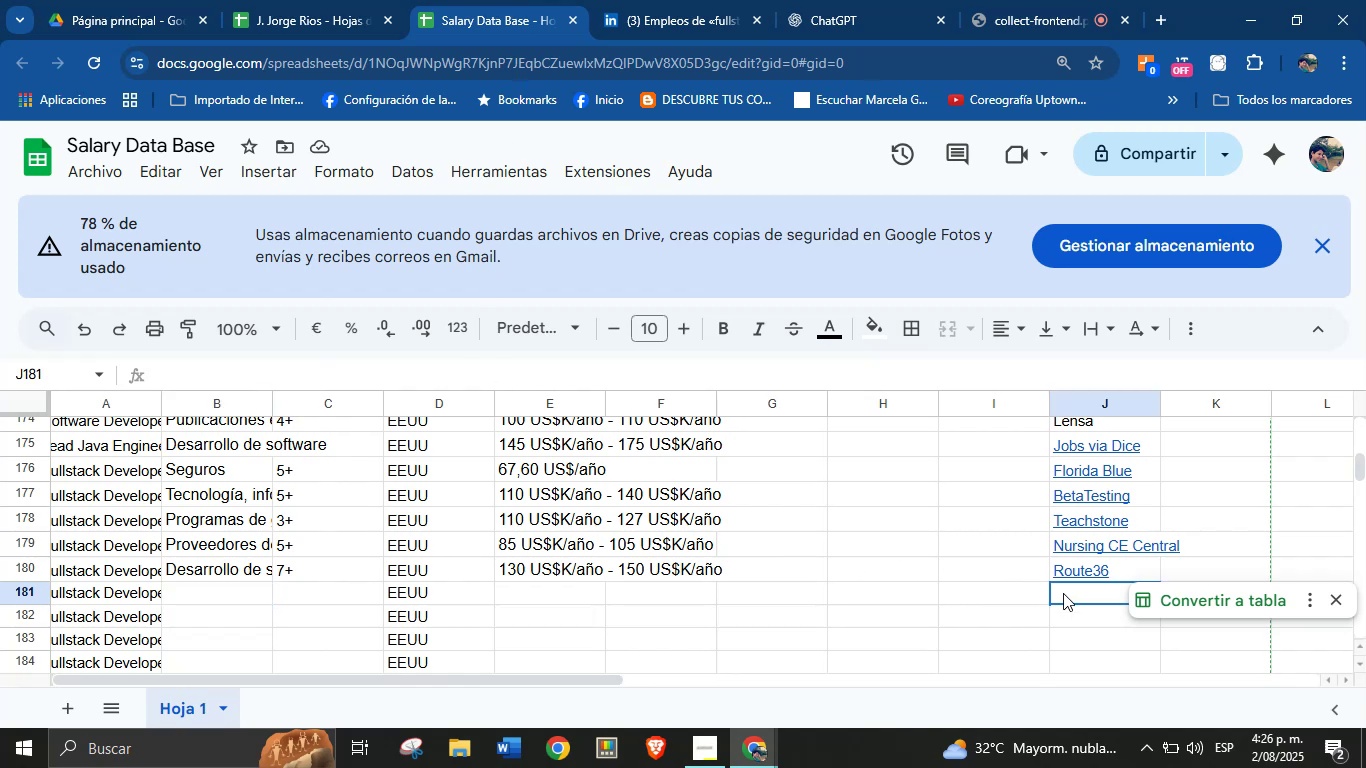 
key(Control+ControlLeft)
 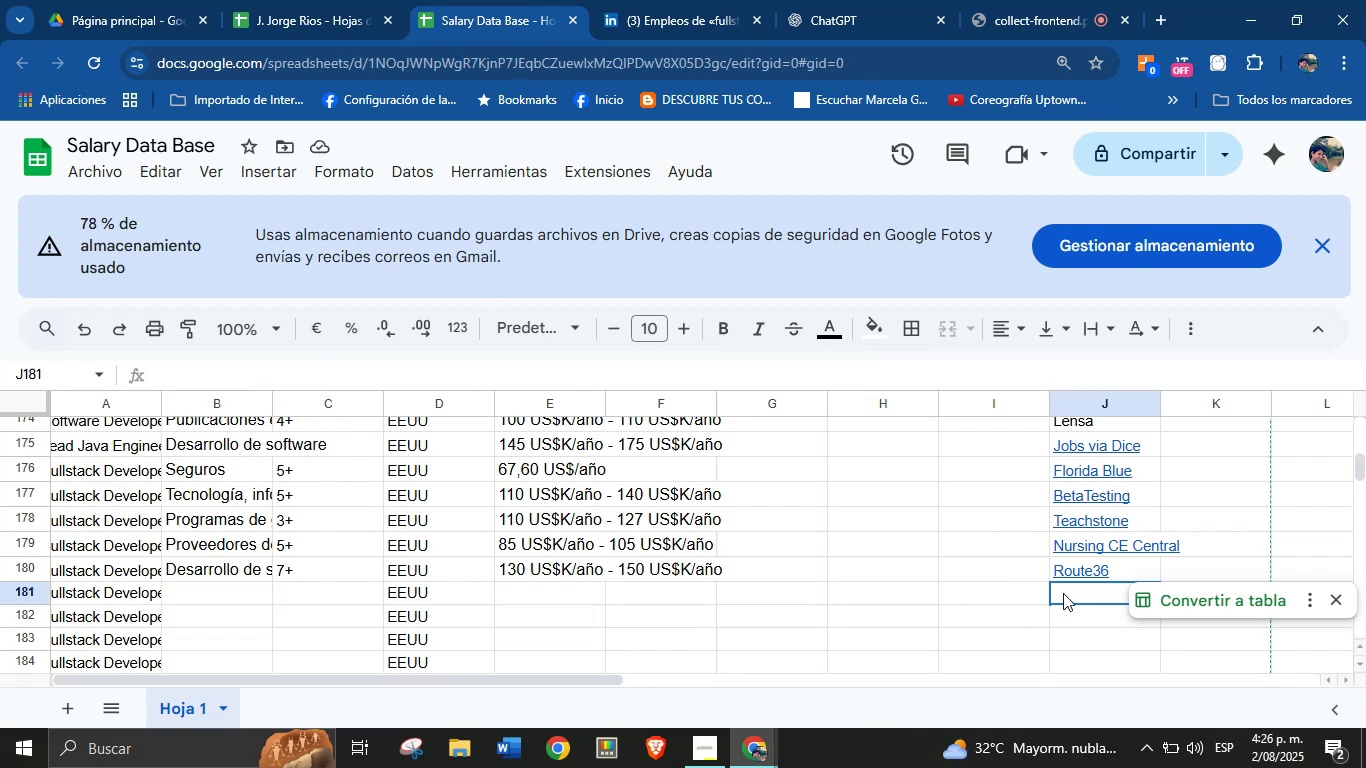 
key(Break)
 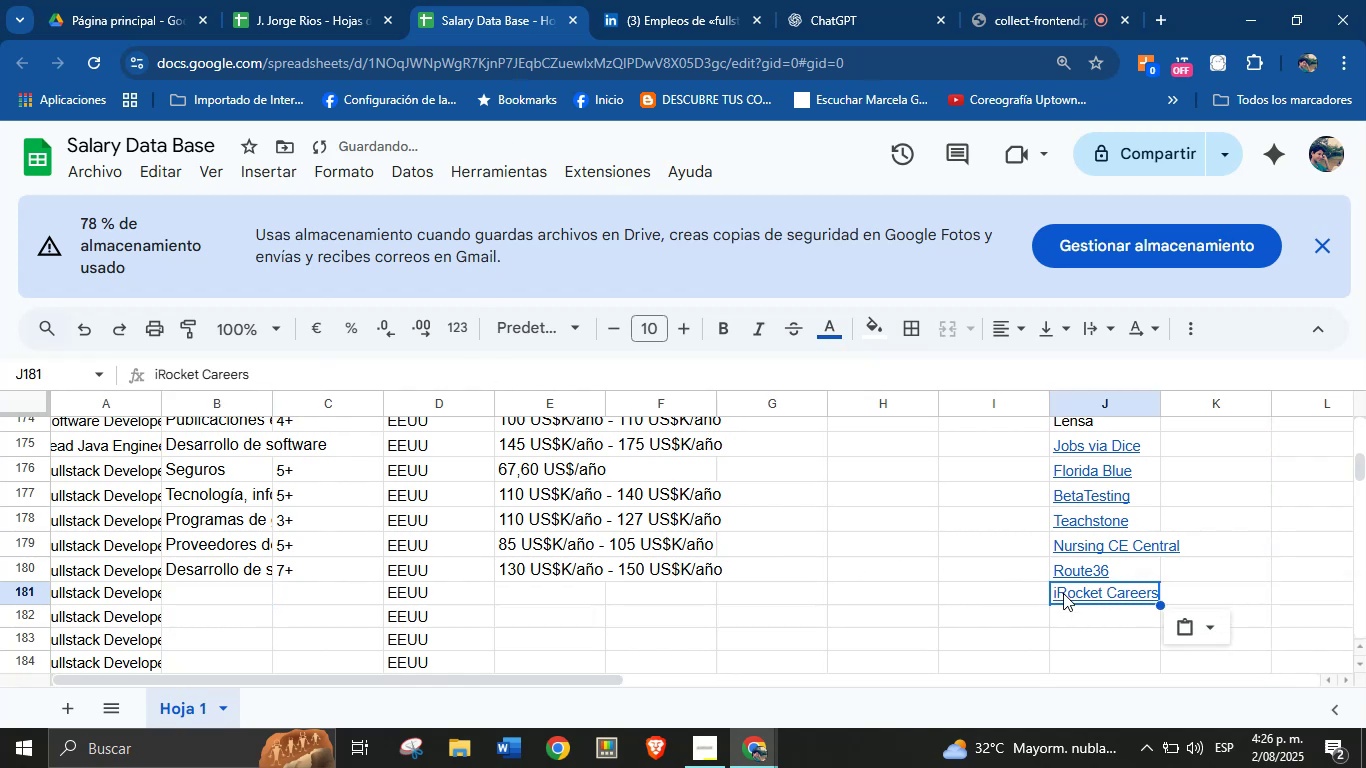 
key(Control+V)
 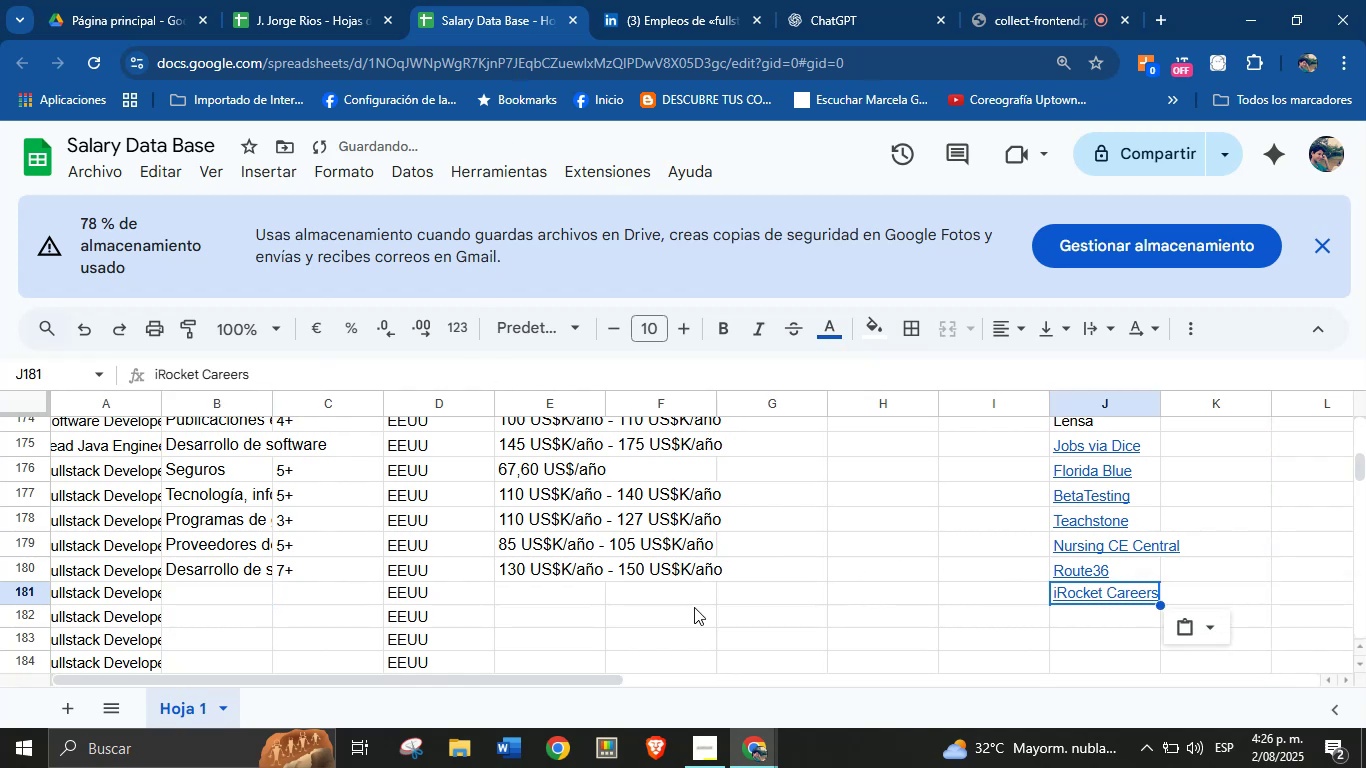 
left_click([584, 592])
 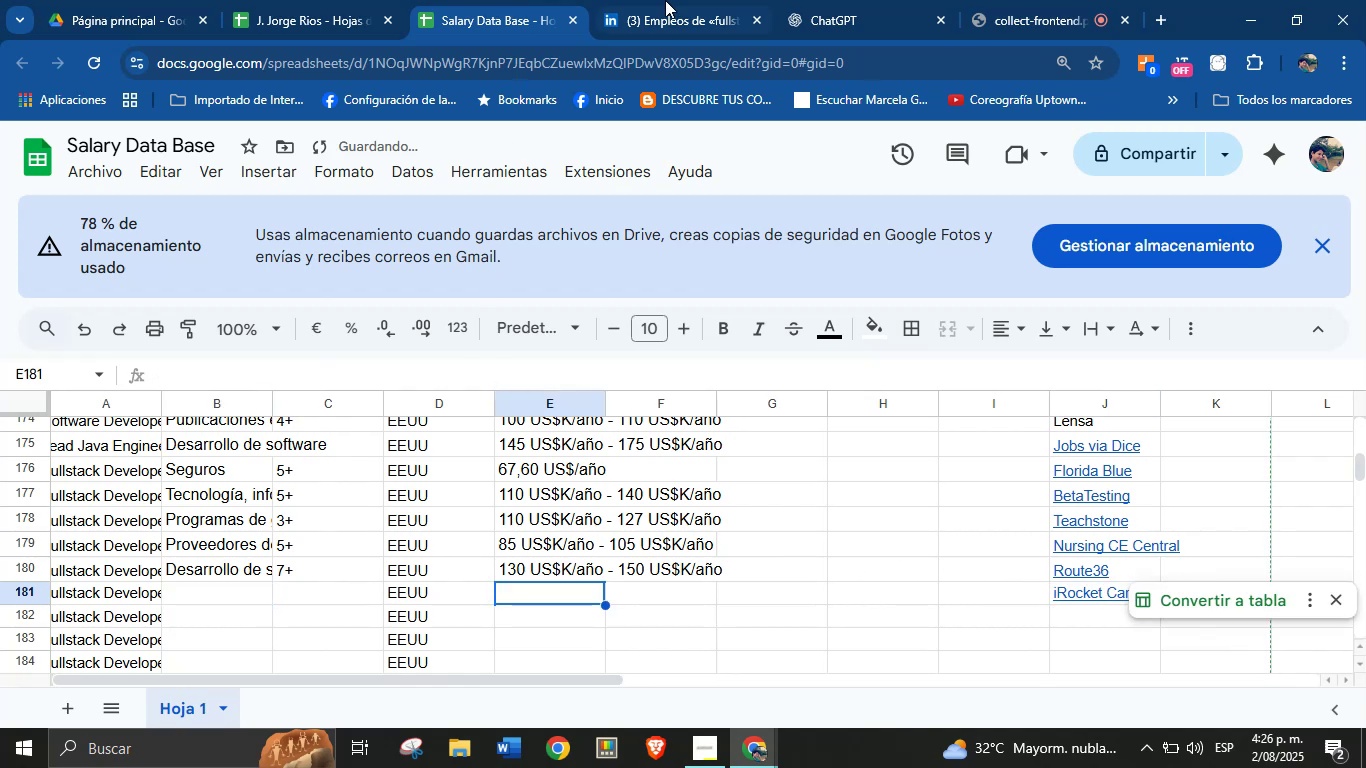 
left_click([671, 0])
 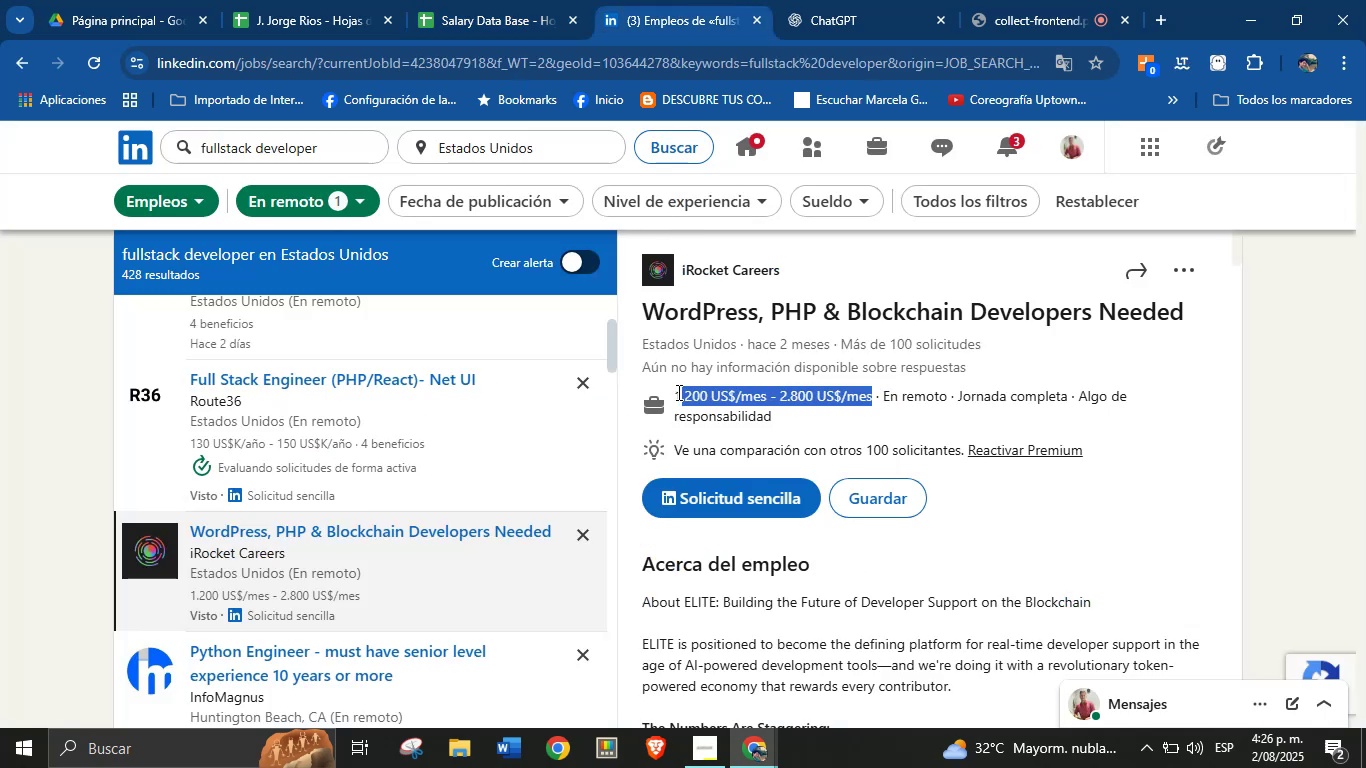 
key(Alt+AltLeft)
 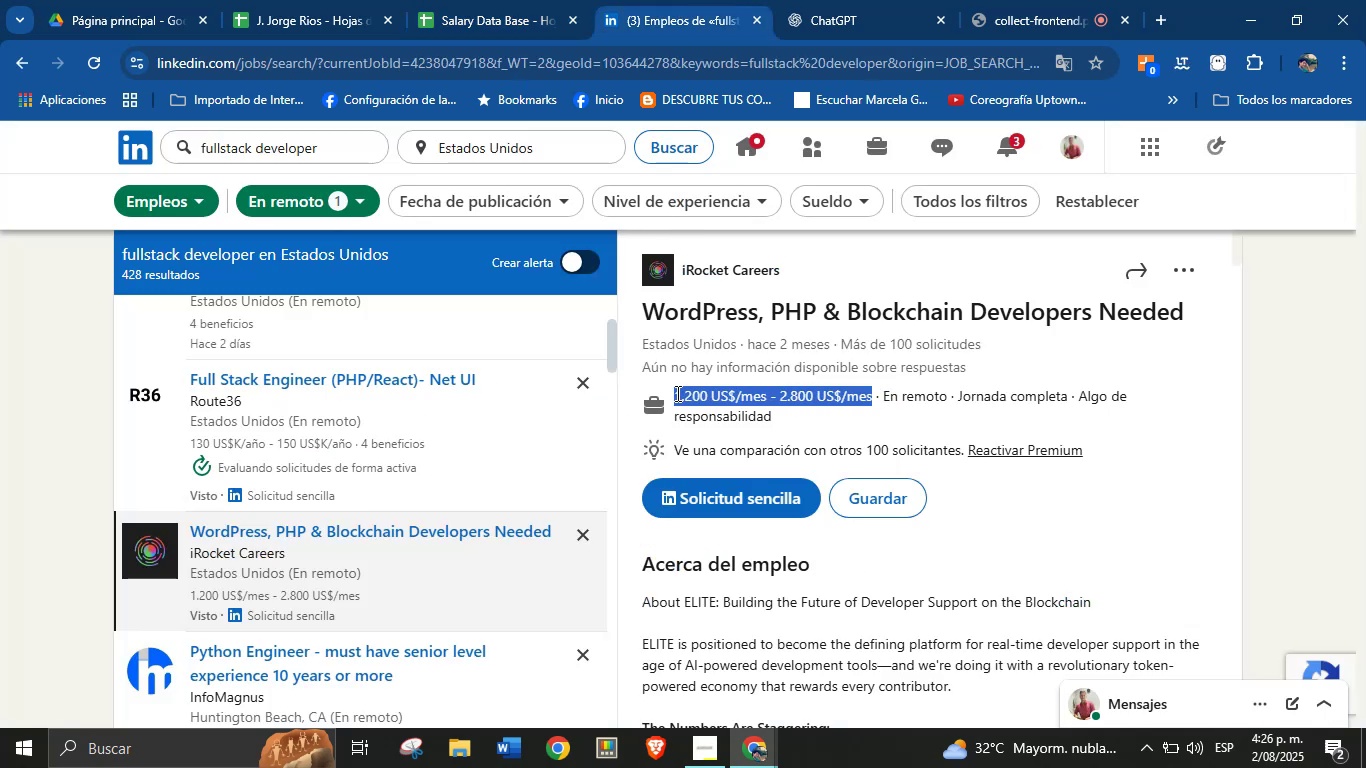 
key(Alt+Control+ControlLeft)
 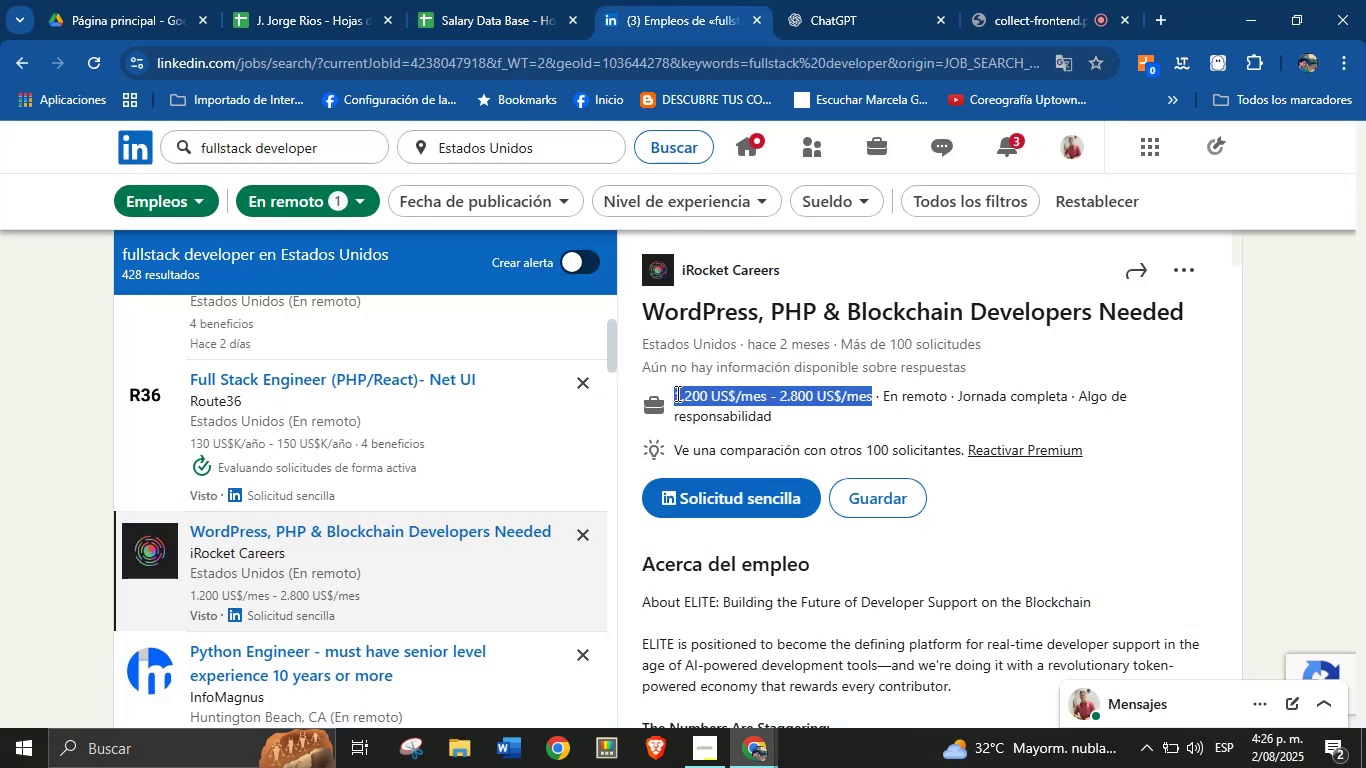 
key(Alt+Control+C)
 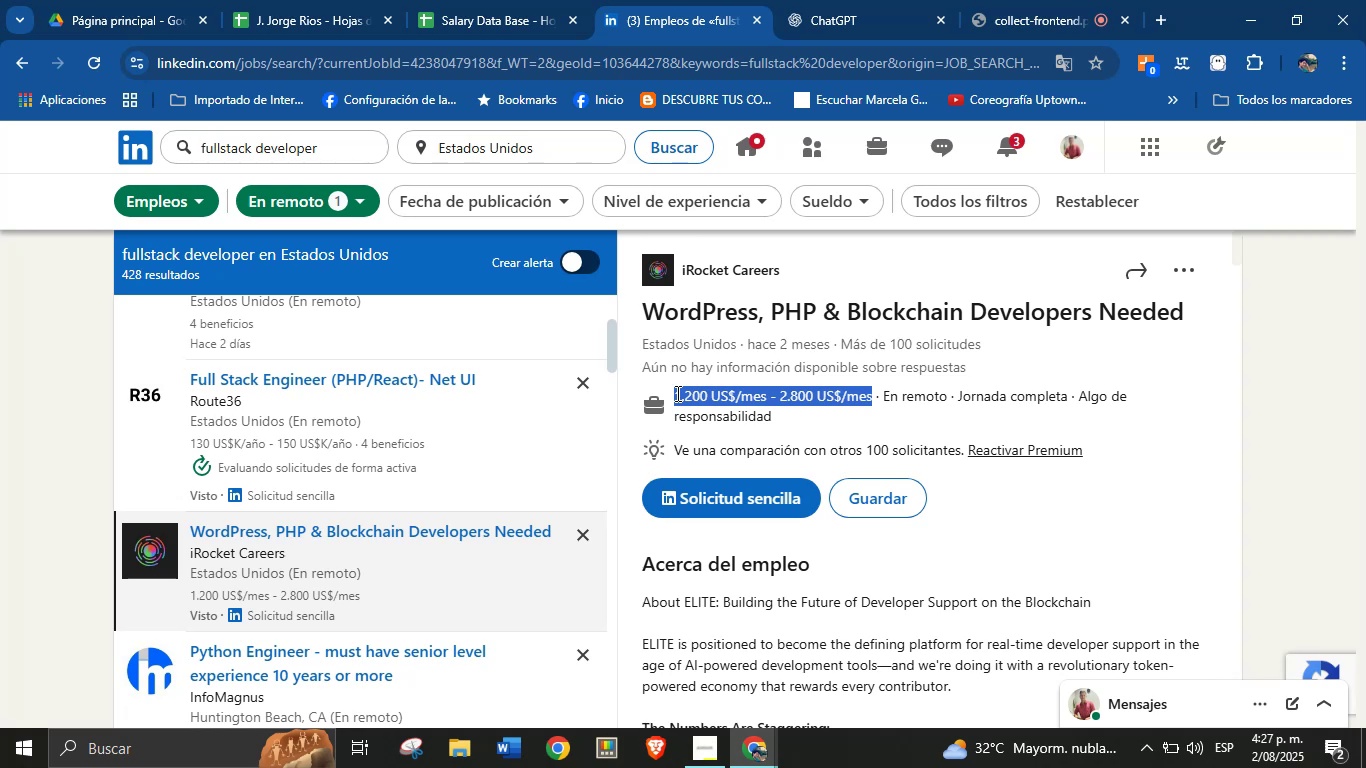 
wait(6.17)
 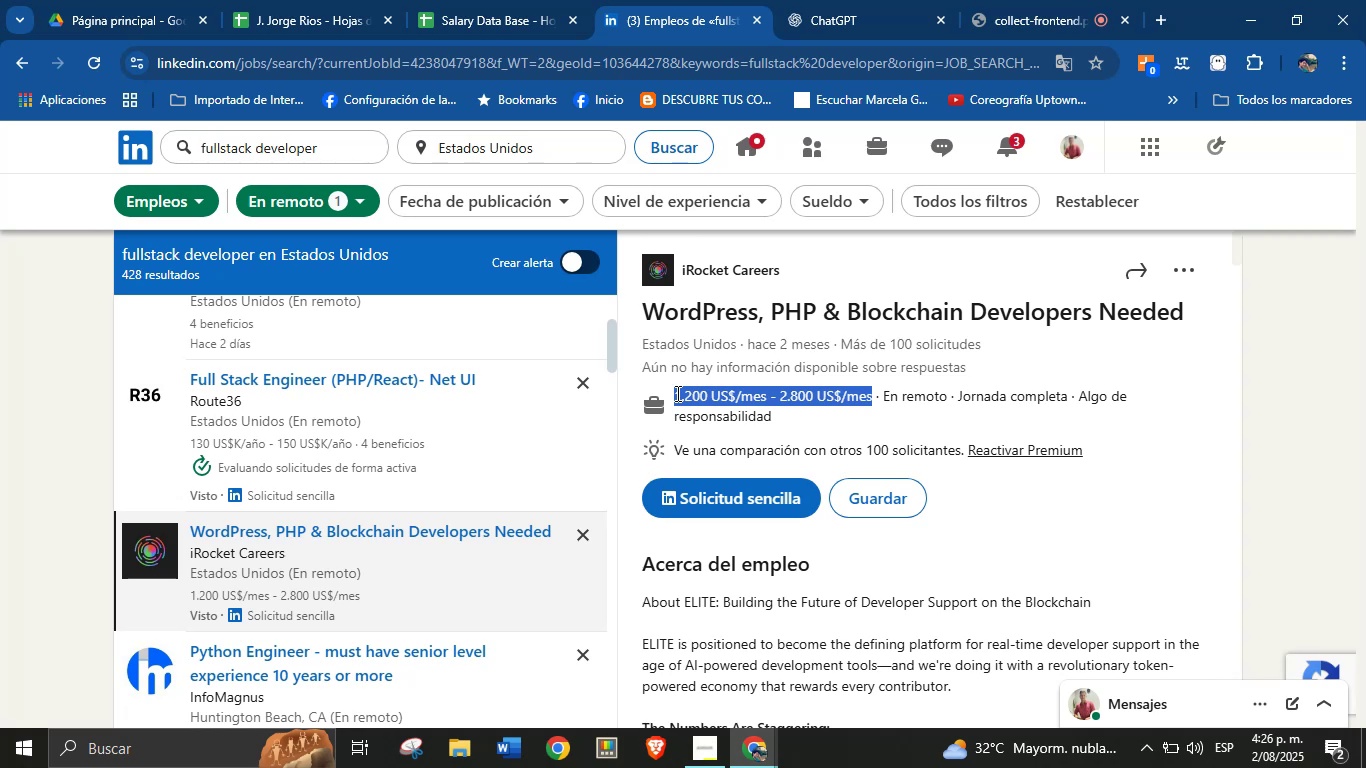 
left_click([498, 0])
 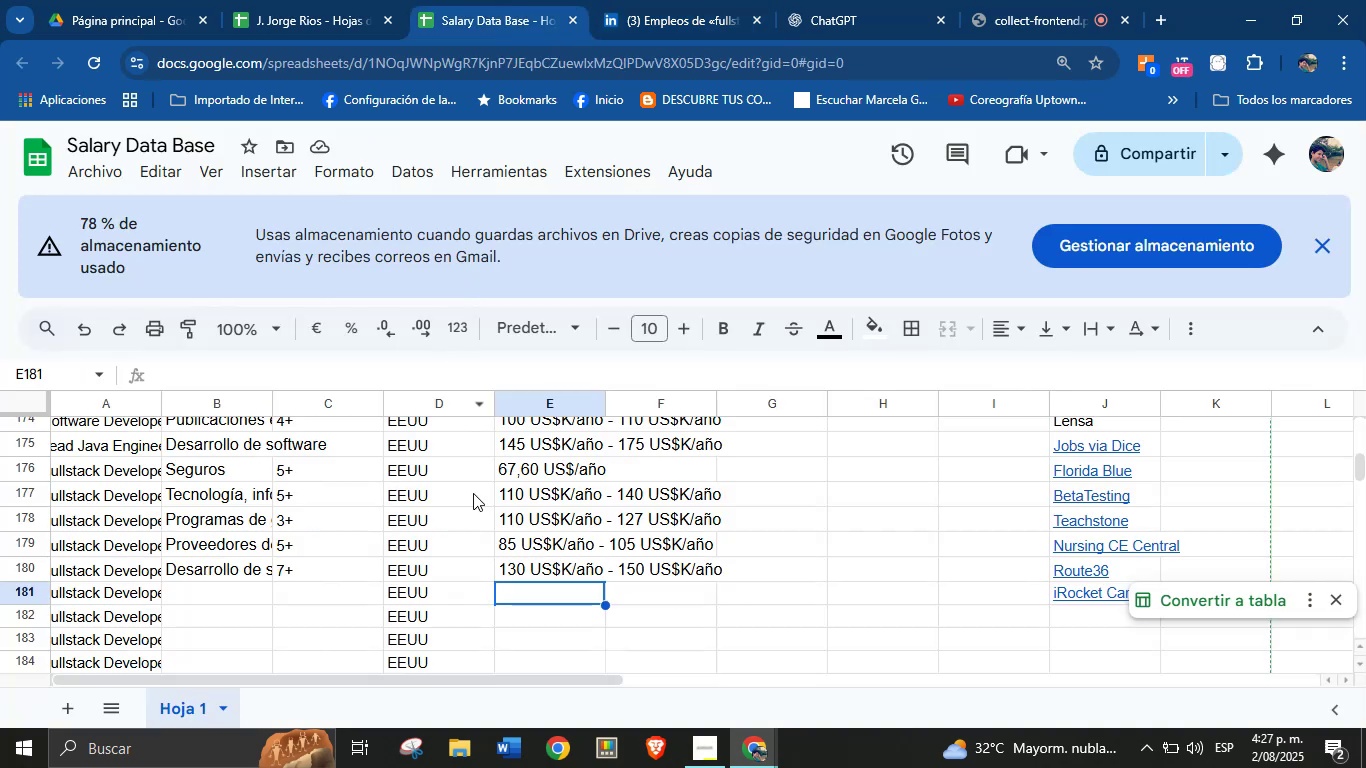 
key(Control+ControlLeft)
 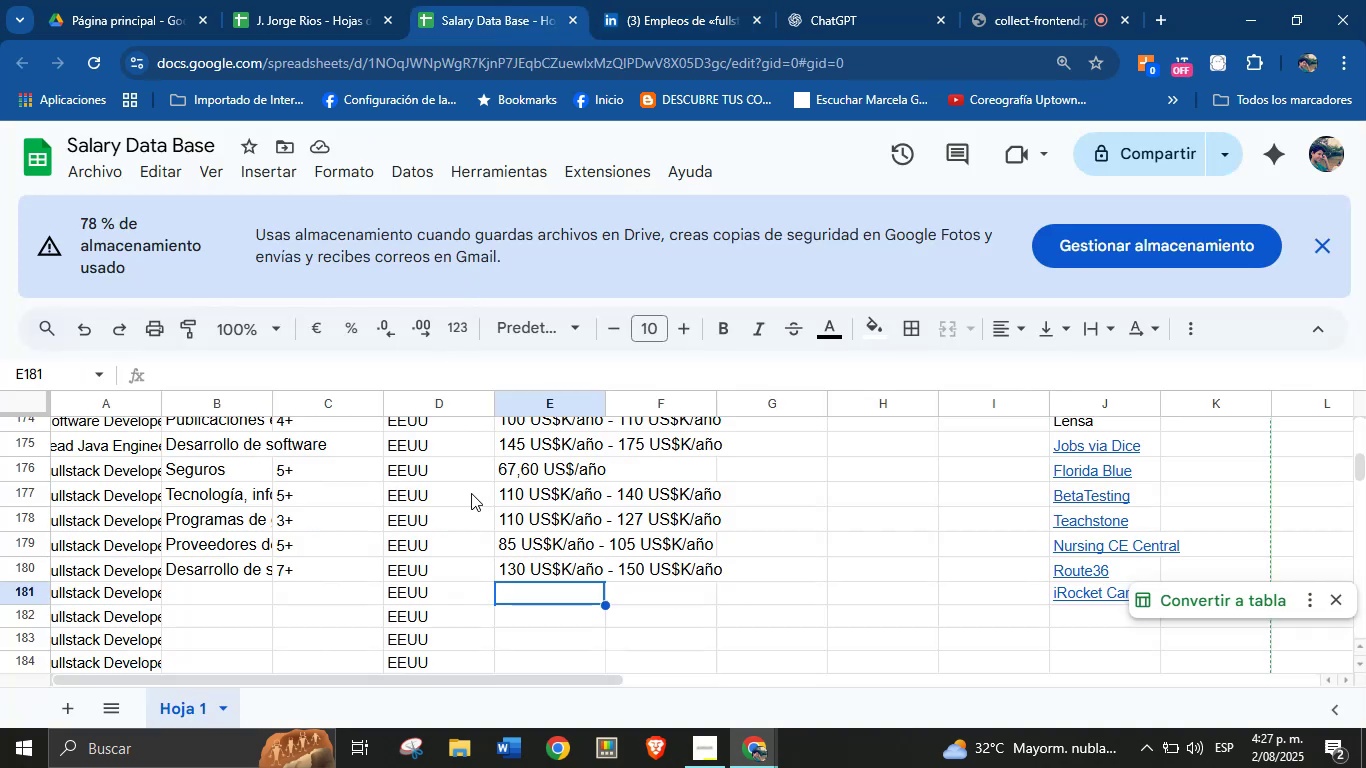 
key(Break)
 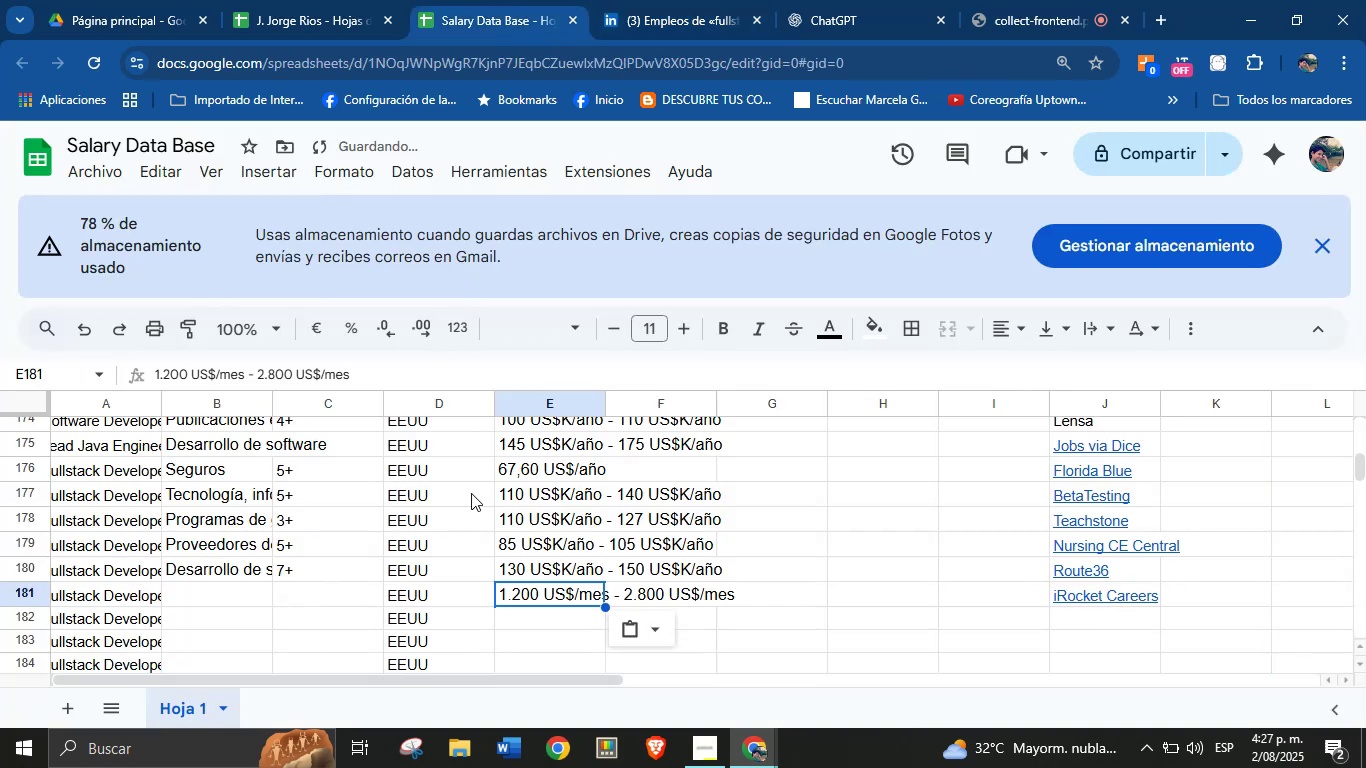 
key(Control+V)
 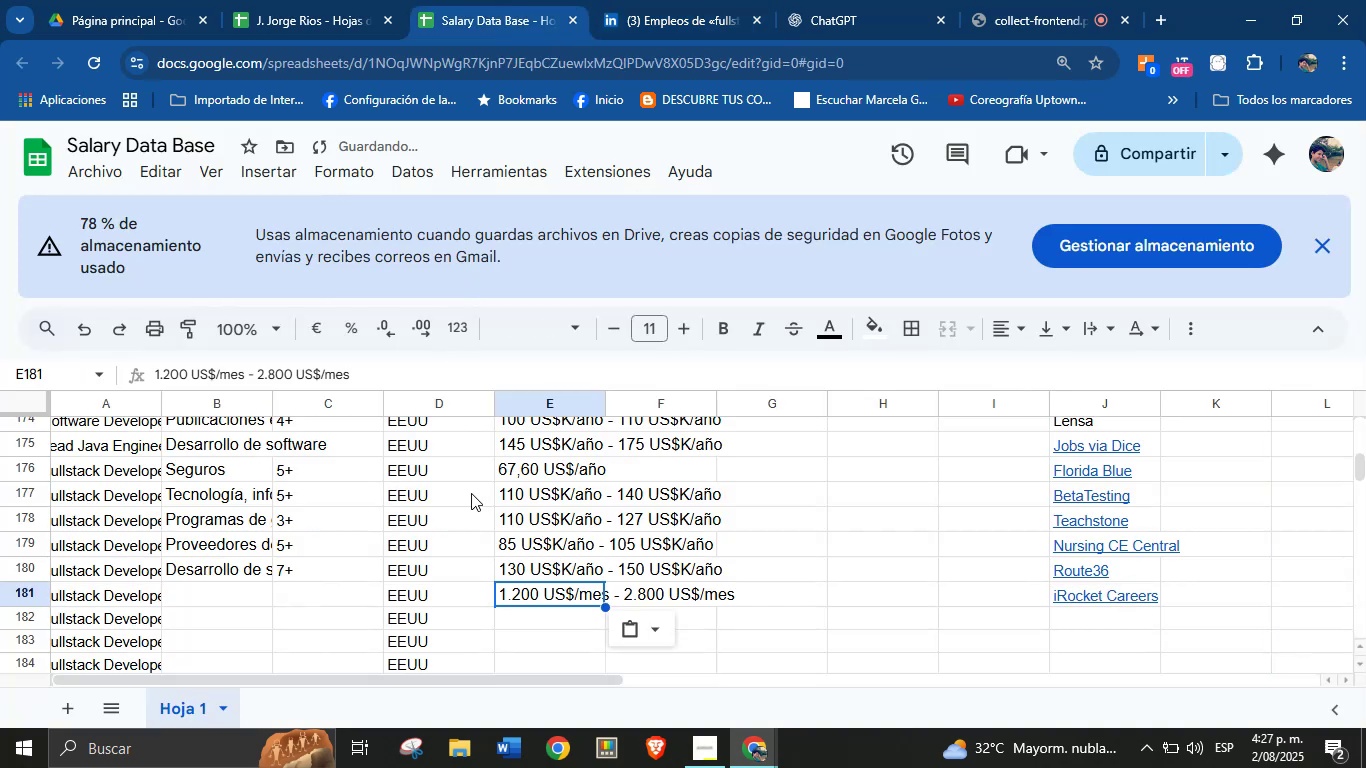 
key(Enter)
 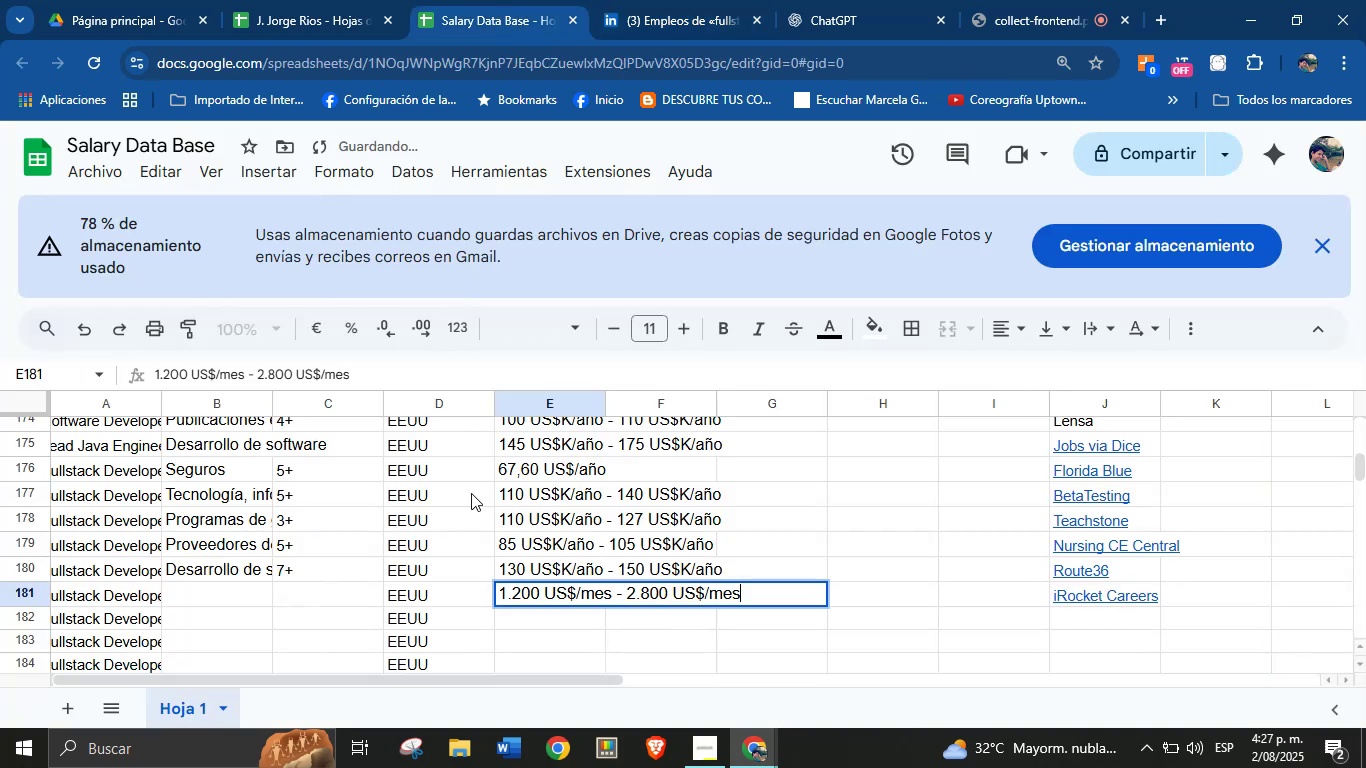 
key(Enter)
 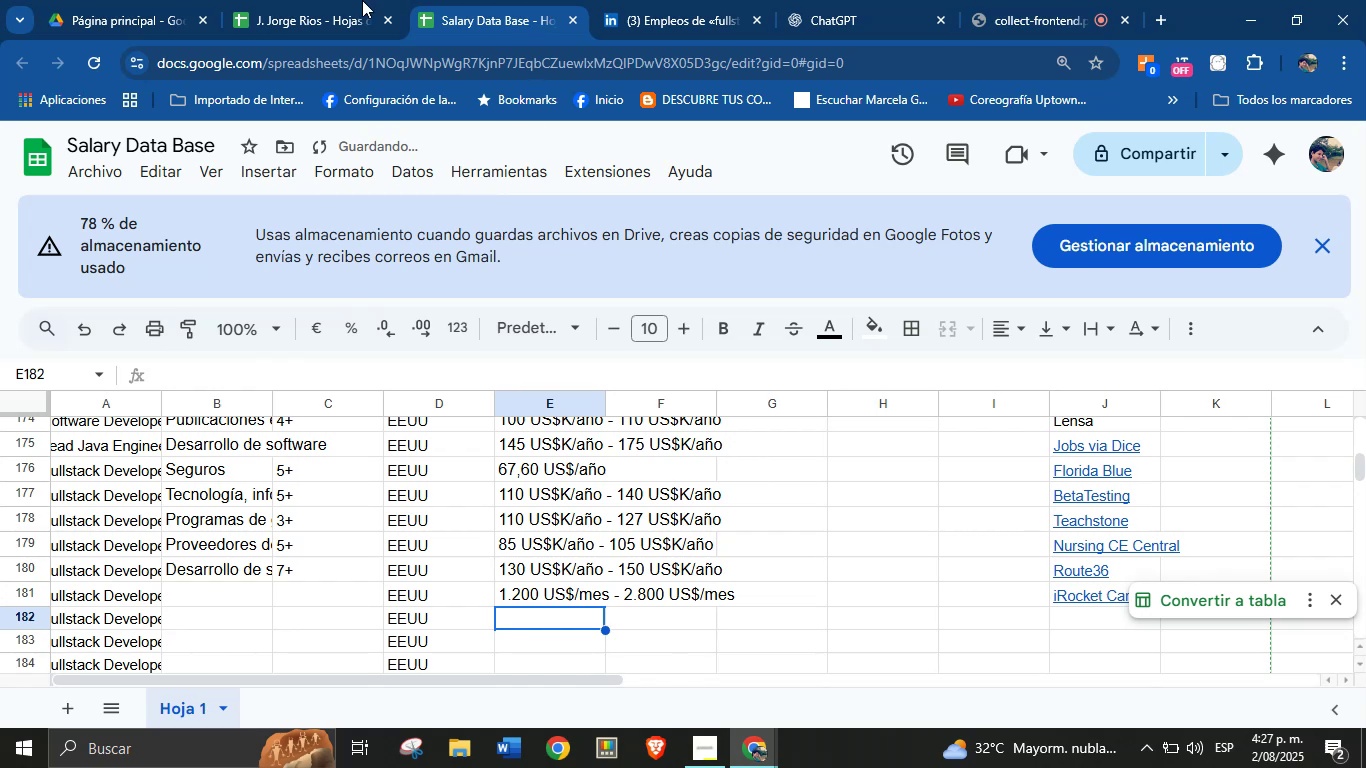 
left_click([661, 0])
 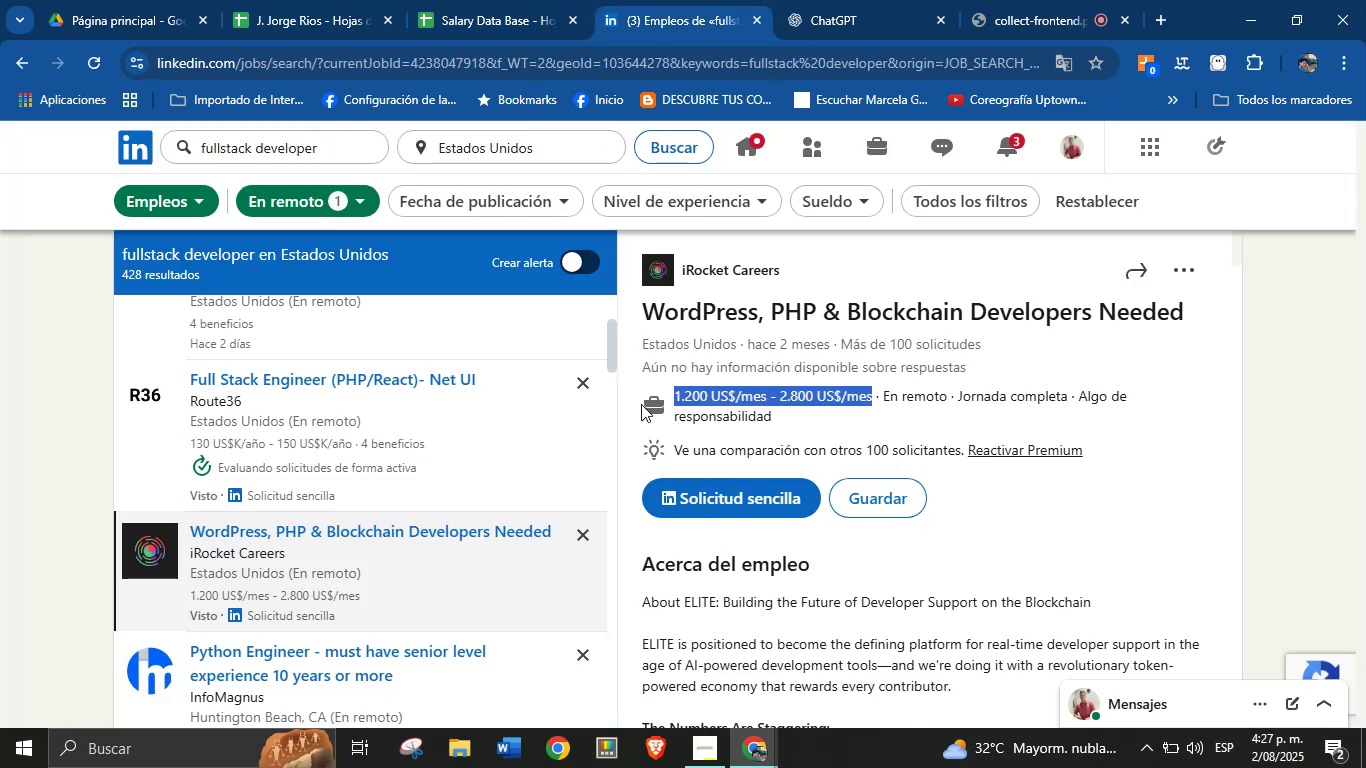 
scroll: coordinate [753, 499], scroll_direction: down, amount: 16.0
 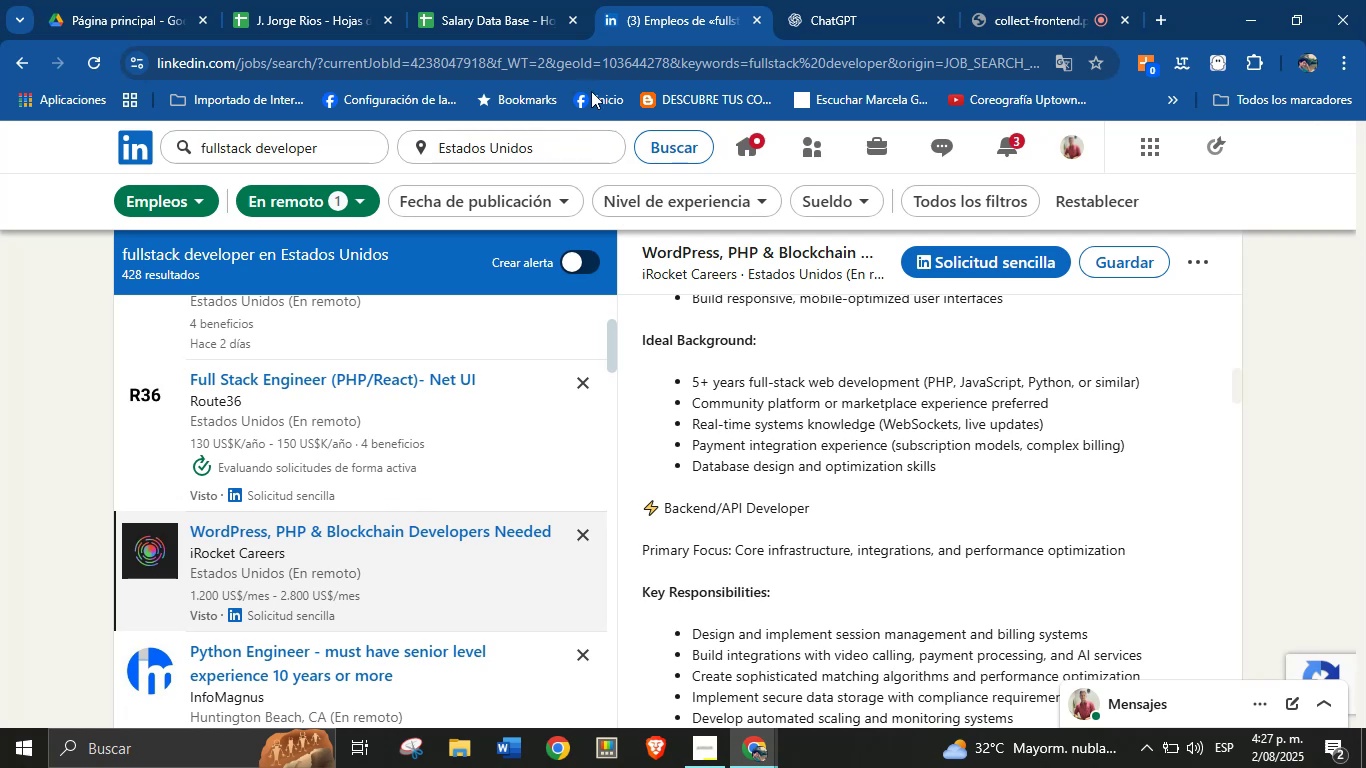 
left_click([512, 23])
 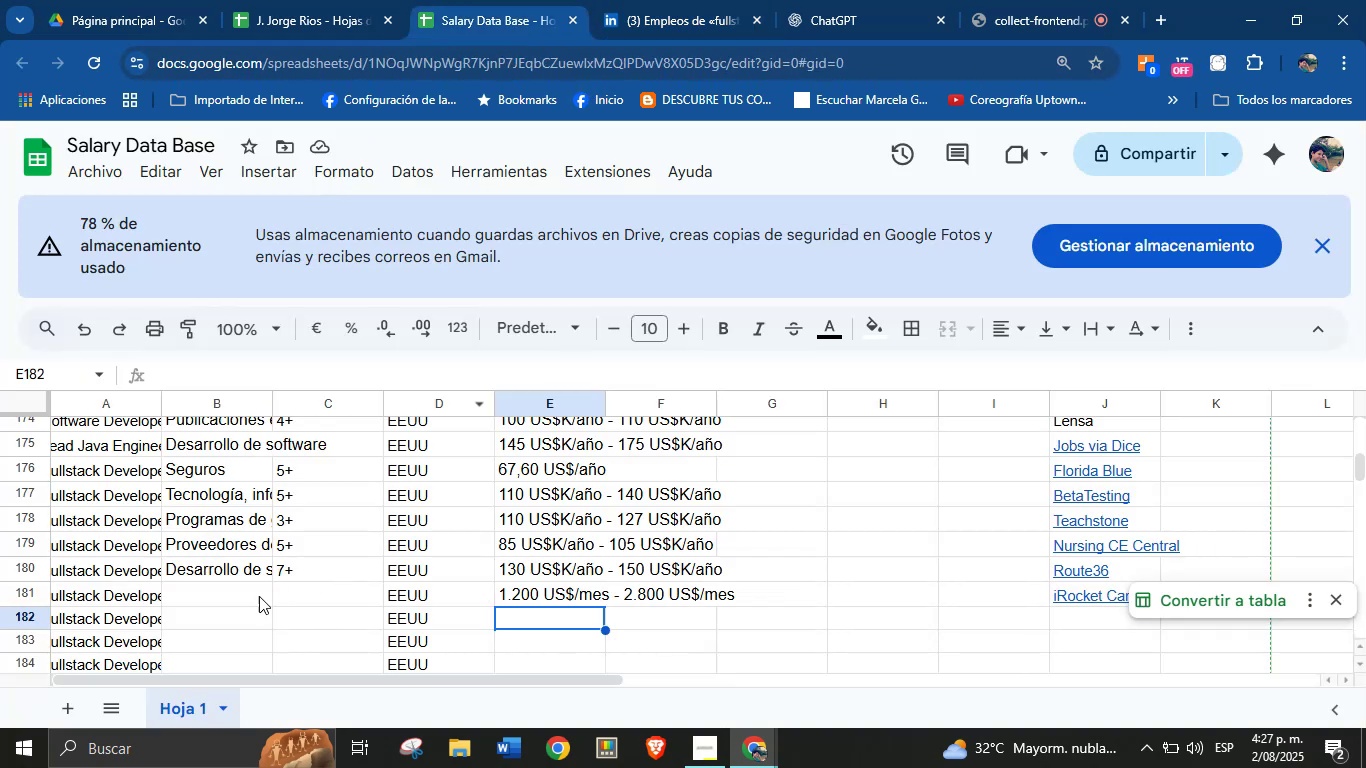 
left_click([298, 601])
 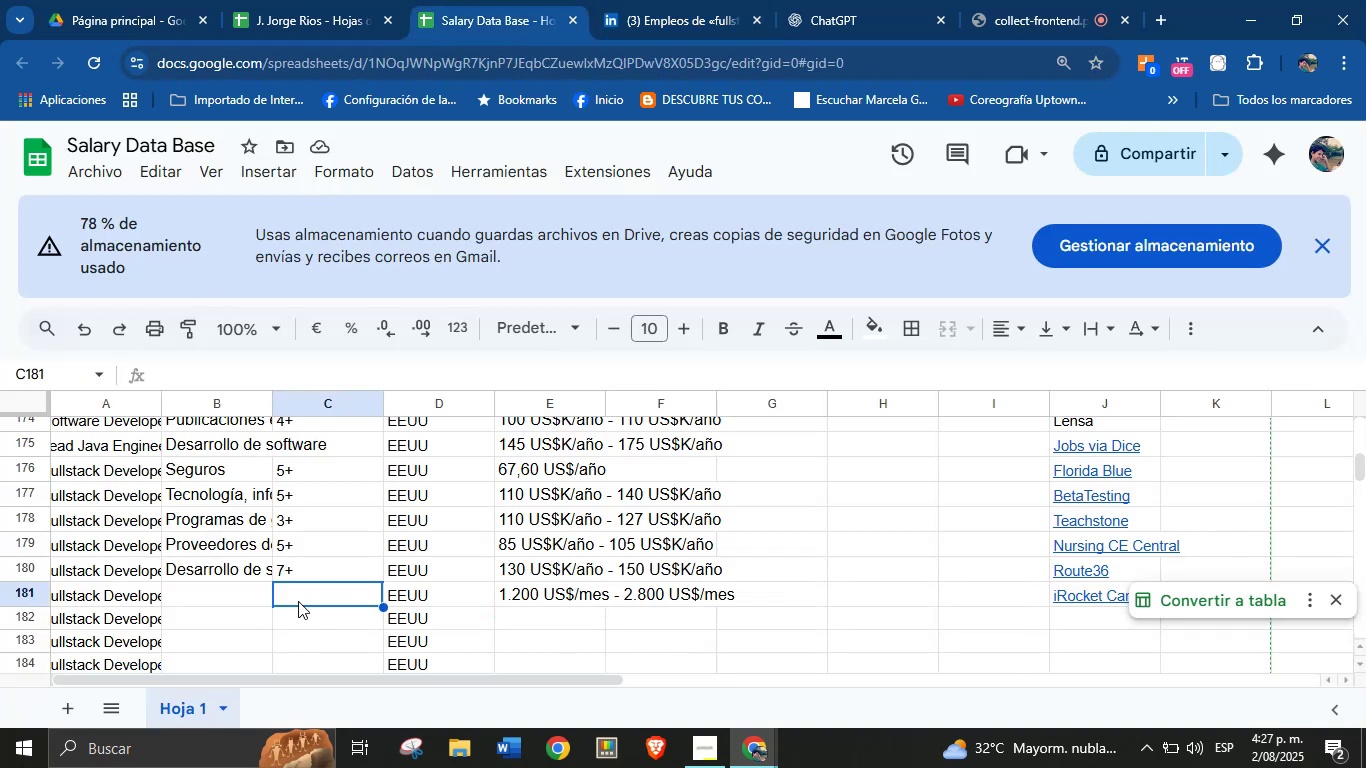 
key(5)
 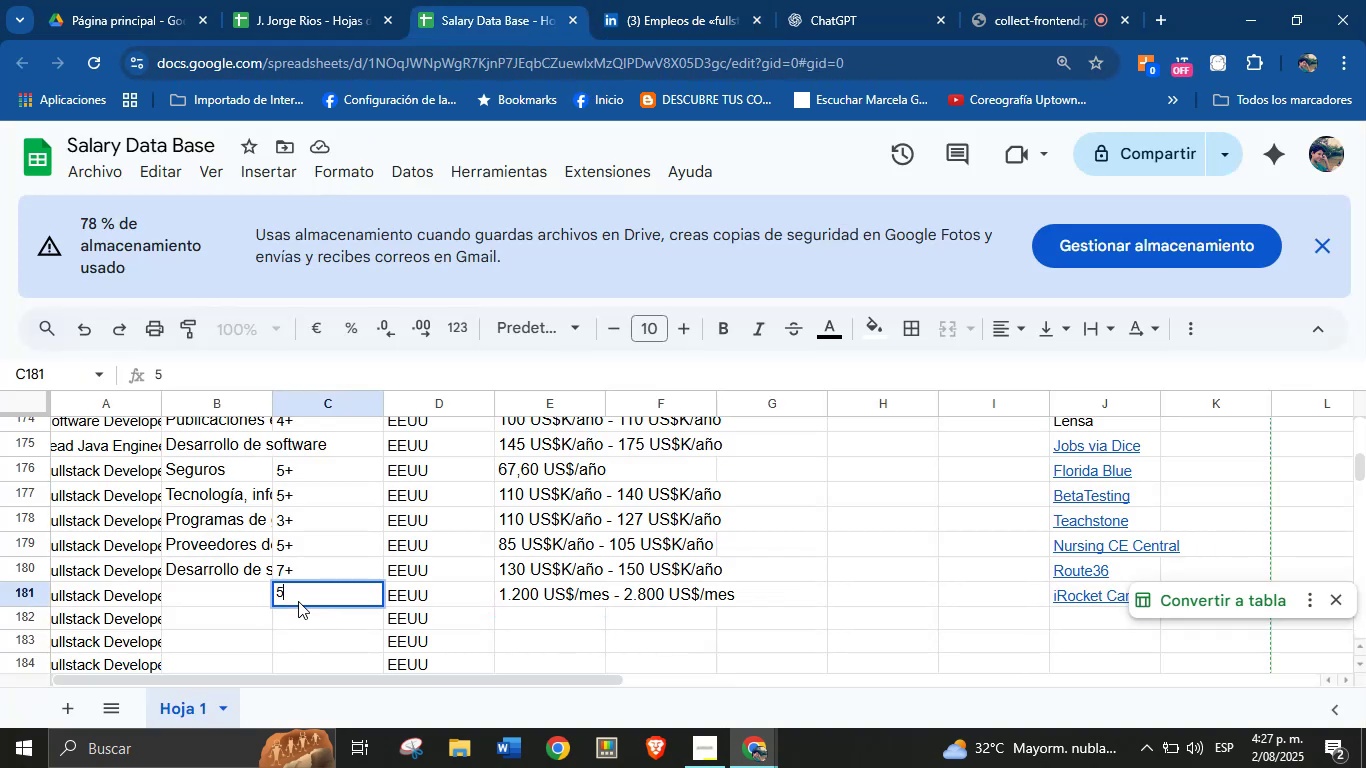 
key(Equal)
 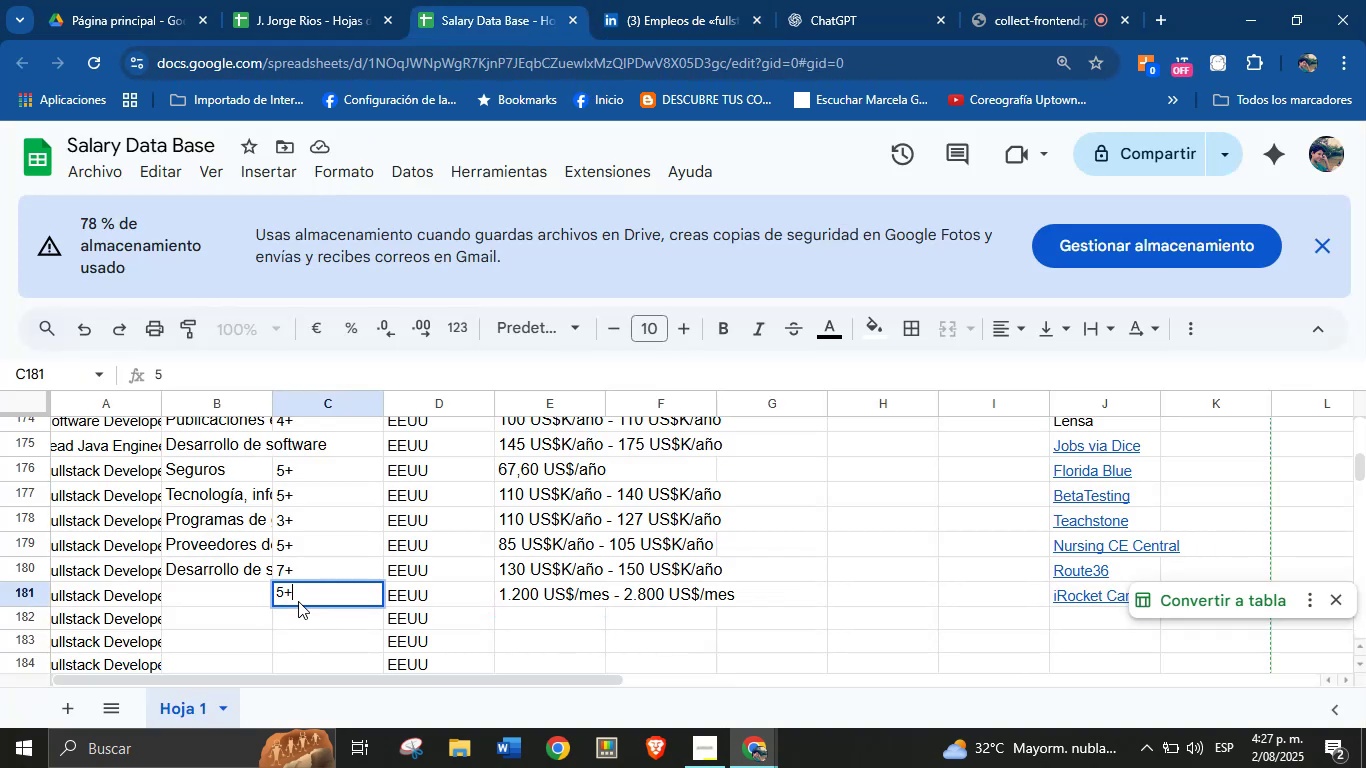 
key(Enter)
 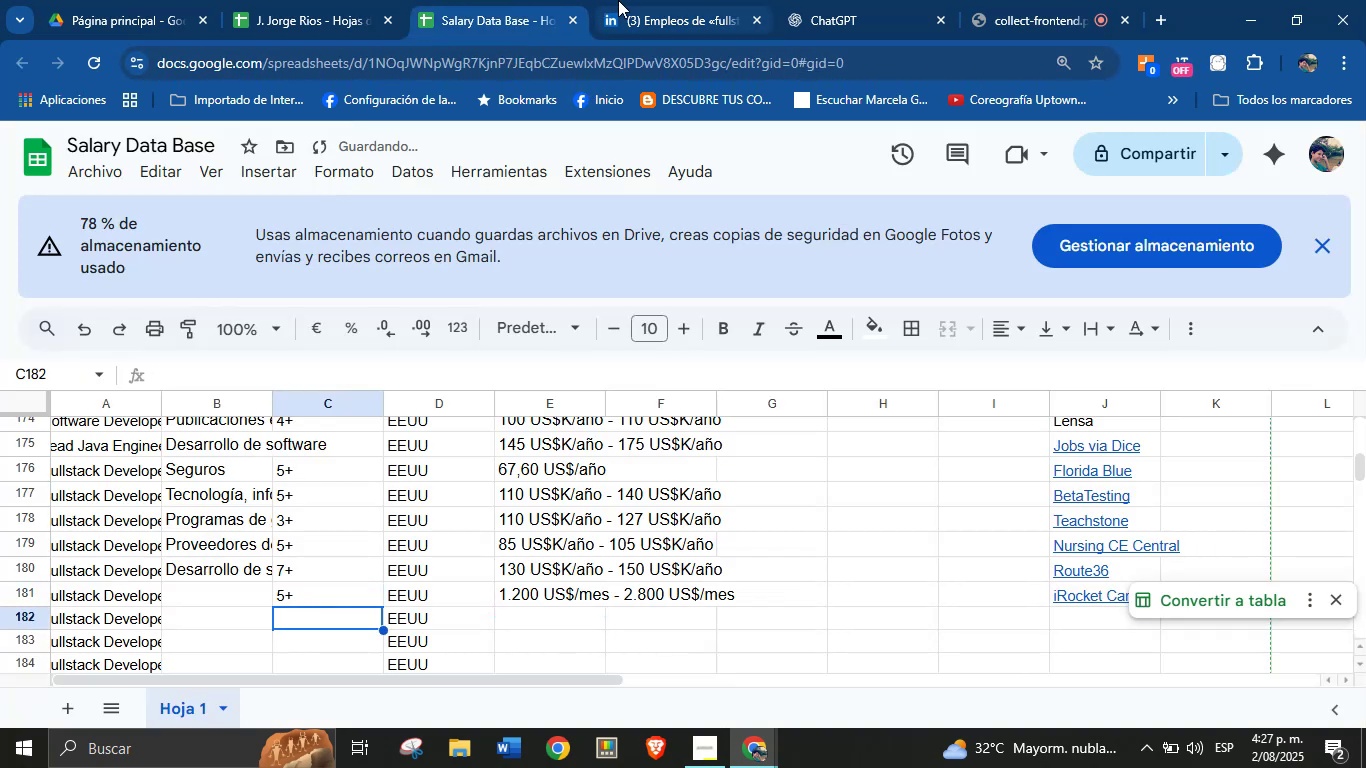 
scroll: coordinate [772, 491], scroll_direction: up, amount: 9.0
 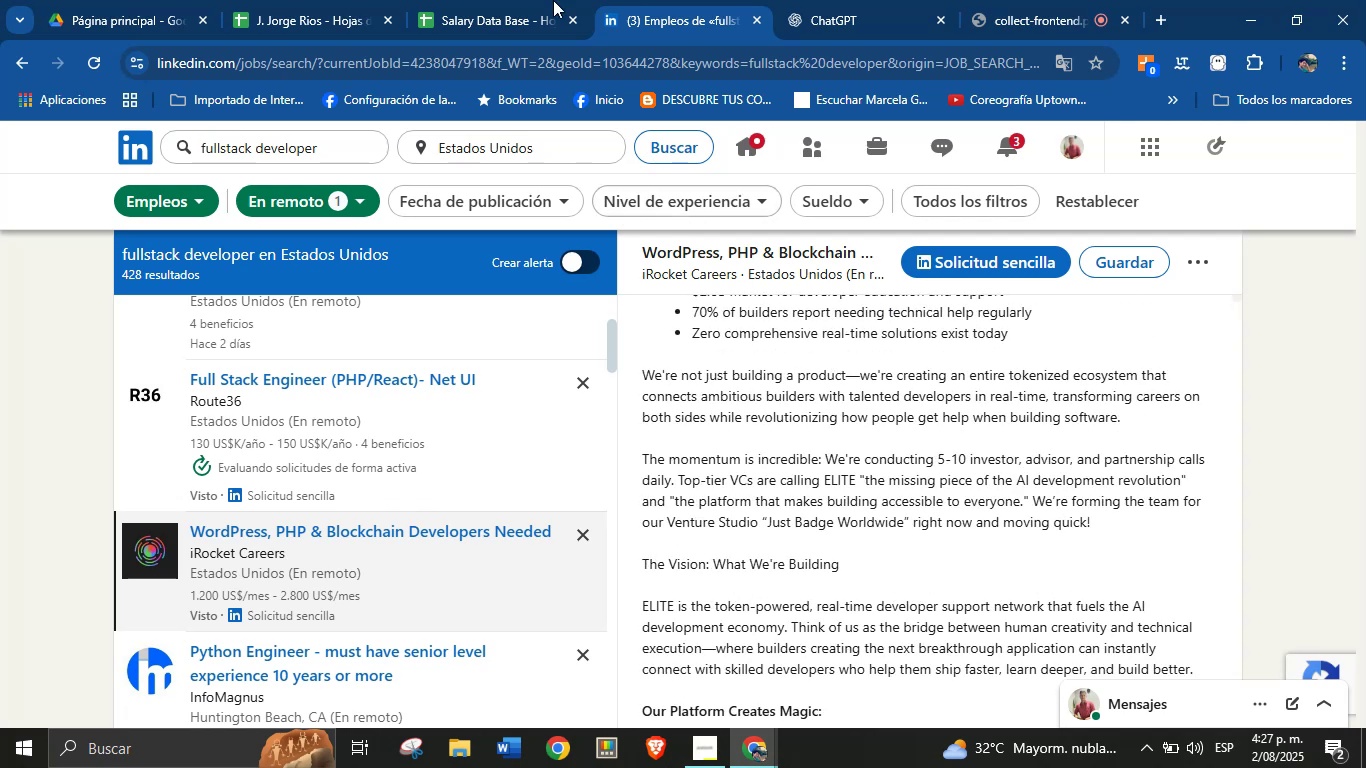 
left_click([489, 0])
 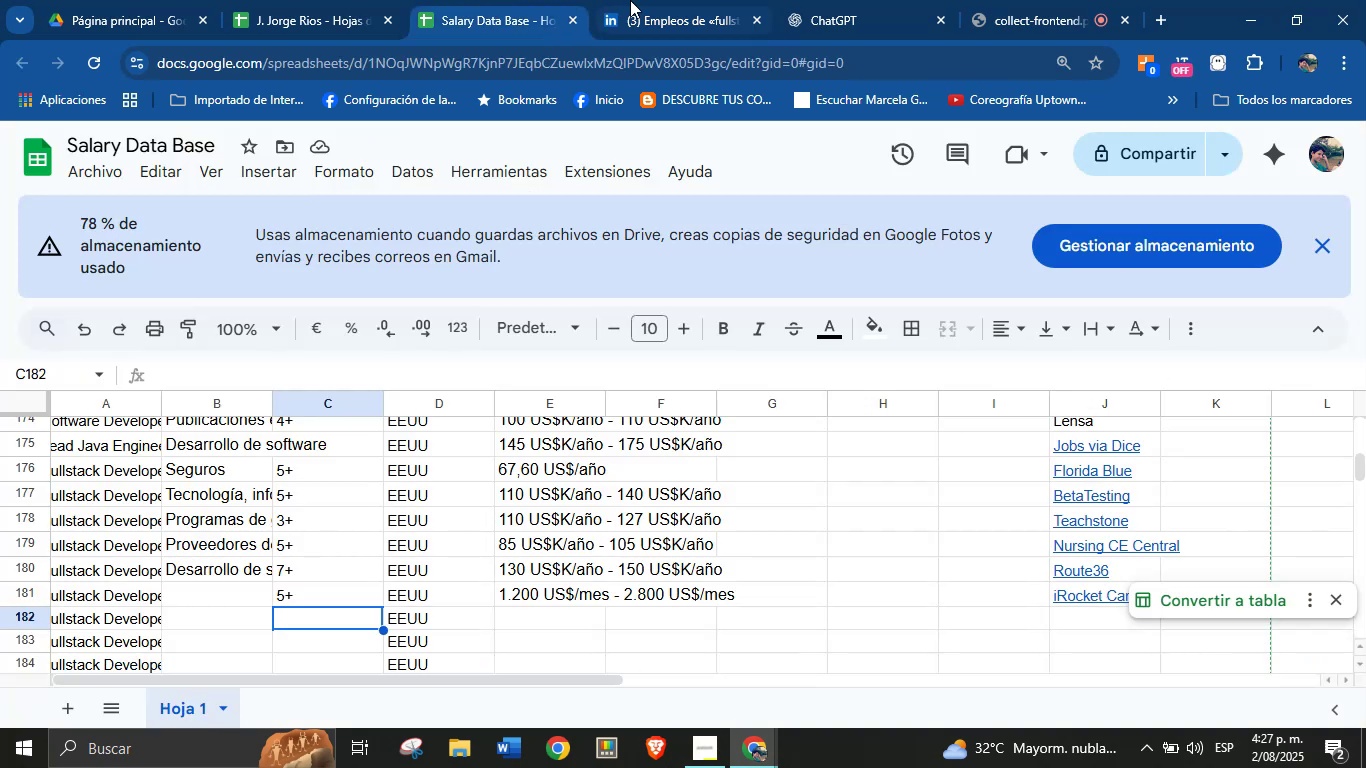 
left_click([658, 0])
 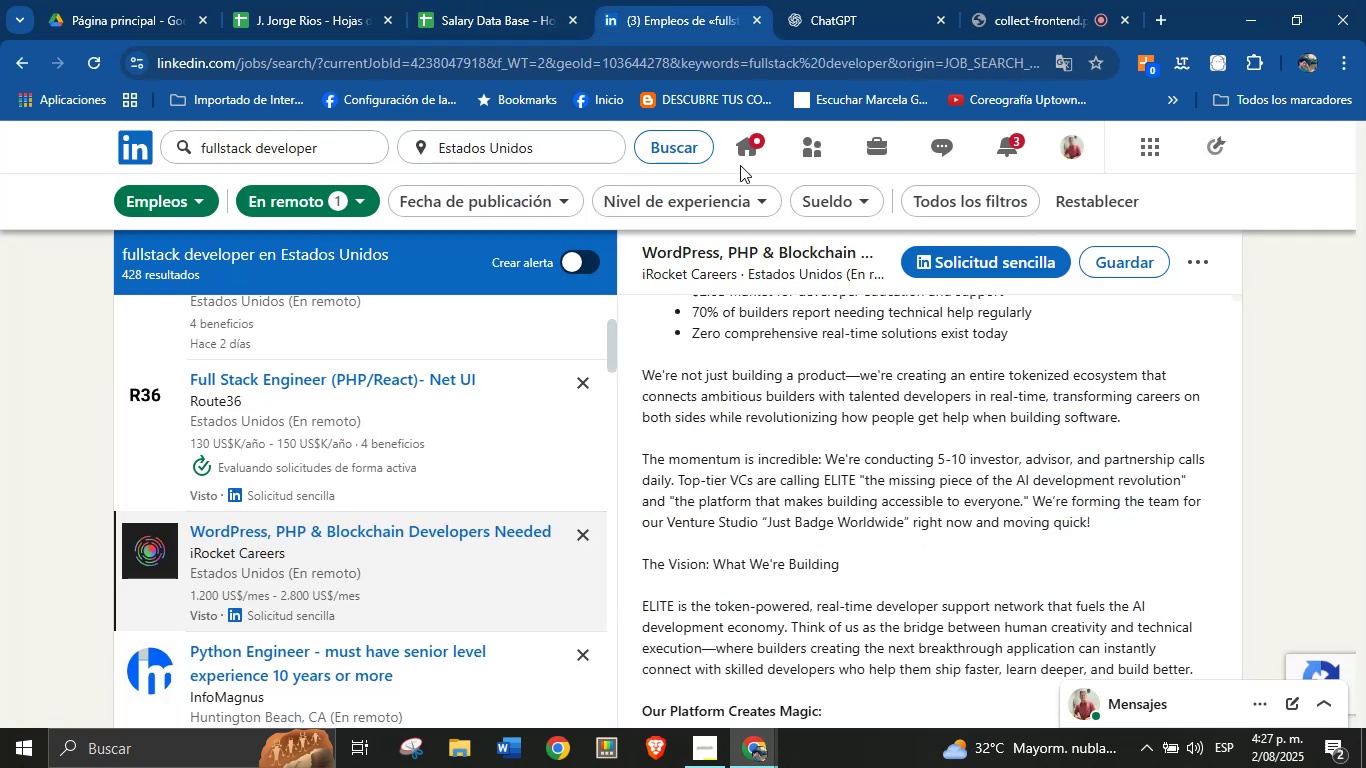 
scroll: coordinate [707, 541], scroll_direction: down, amount: 59.0
 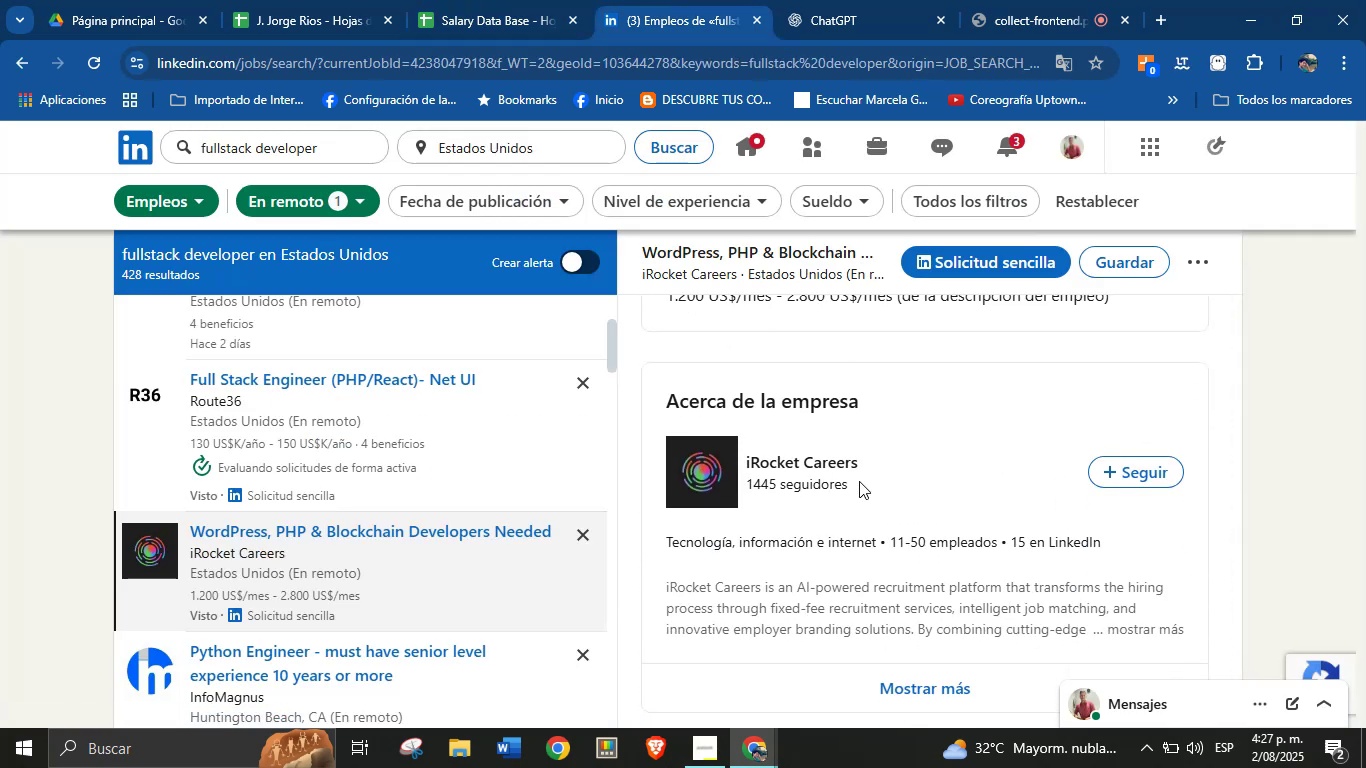 
scroll: coordinate [855, 484], scroll_direction: up, amount: 1.0
 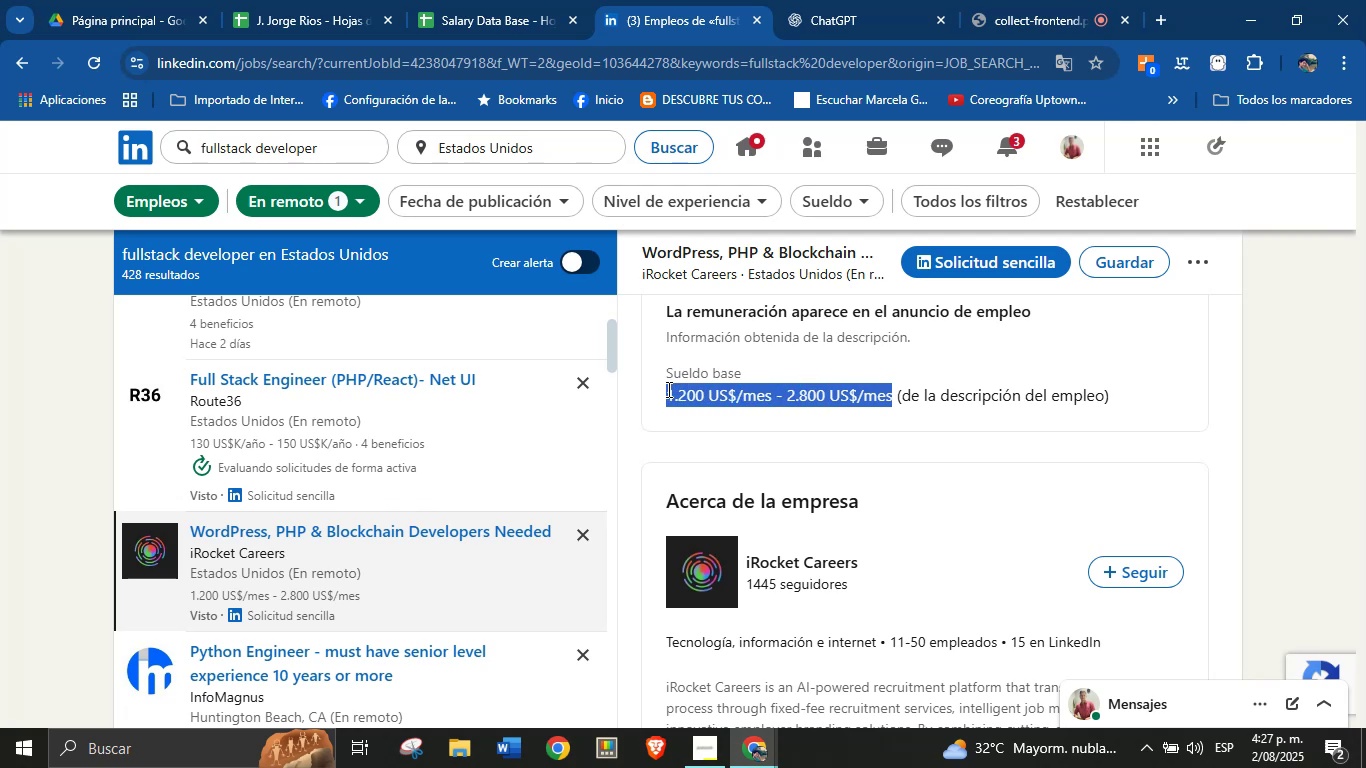 
key(Alt+AltLeft)
 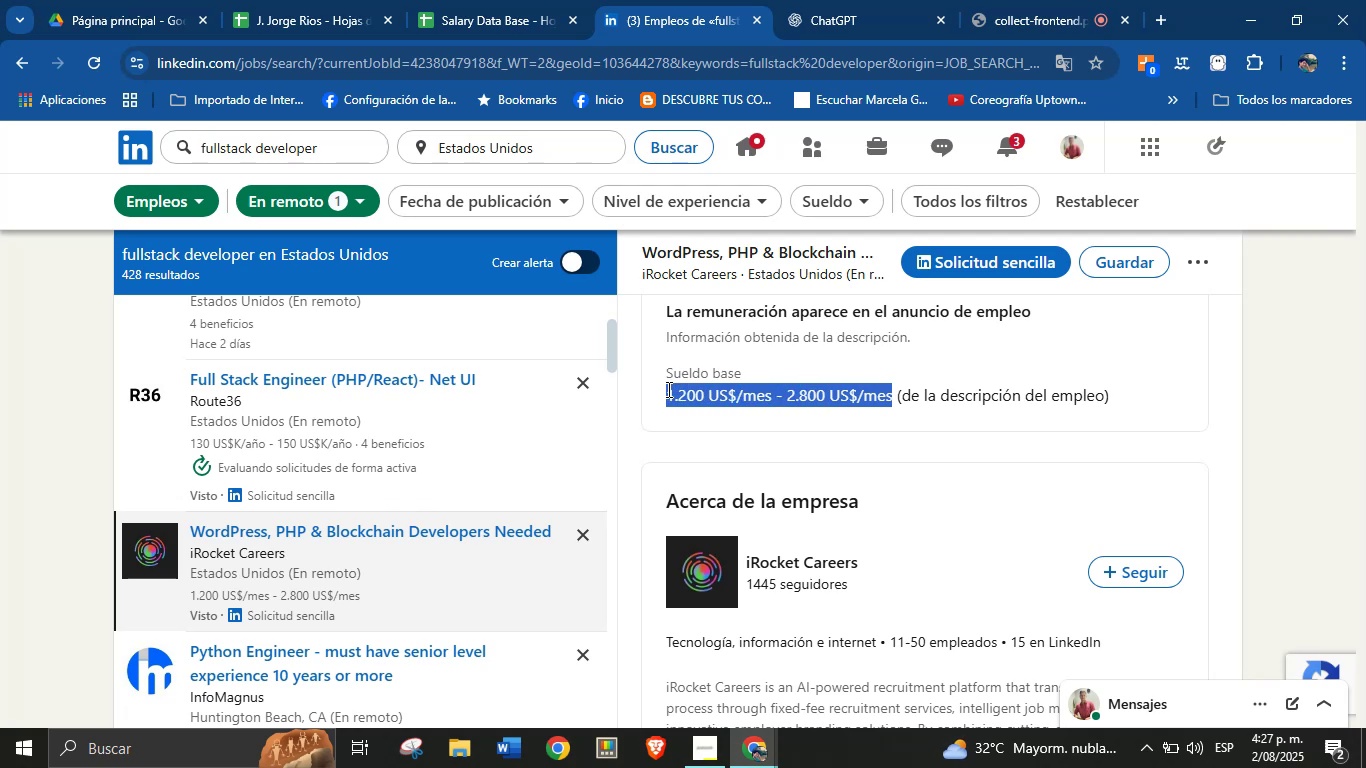 
key(Alt+Control+ControlLeft)
 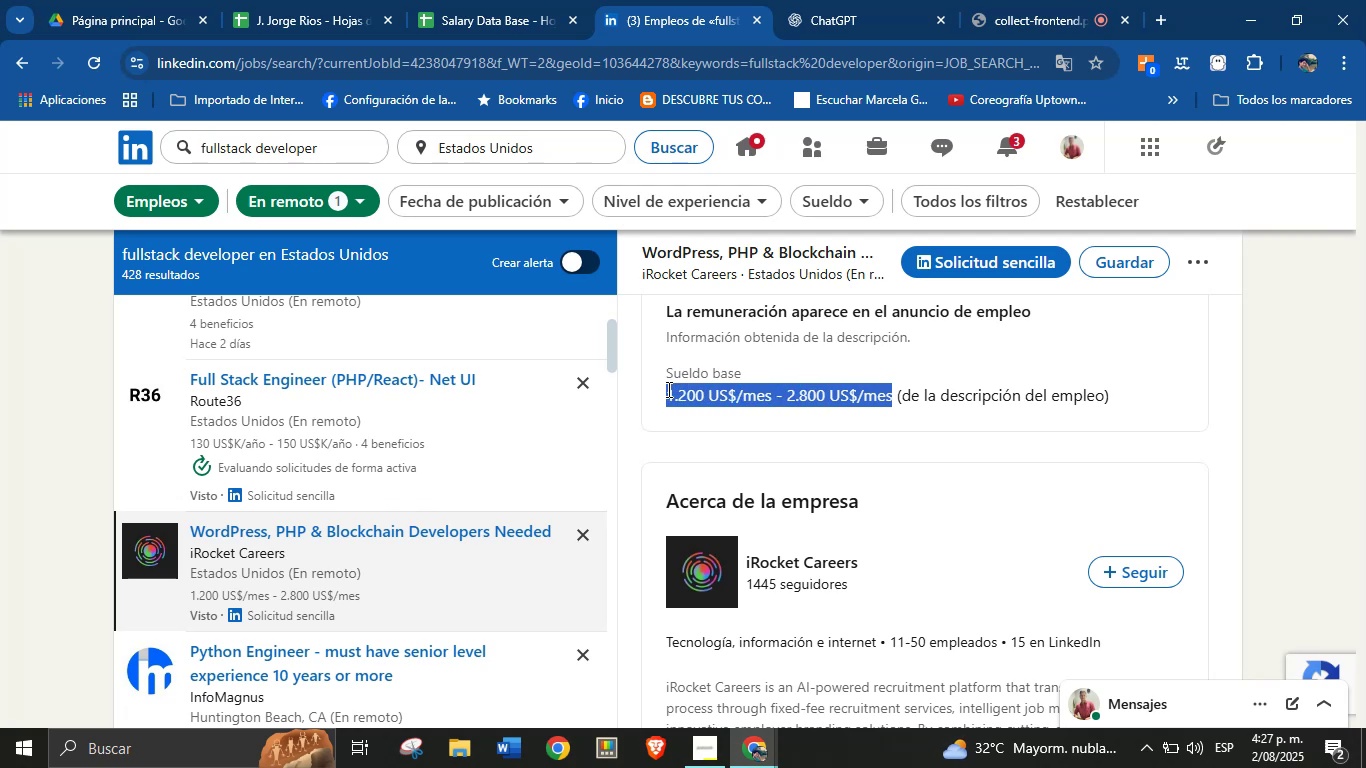 
key(Alt+Control+C)
 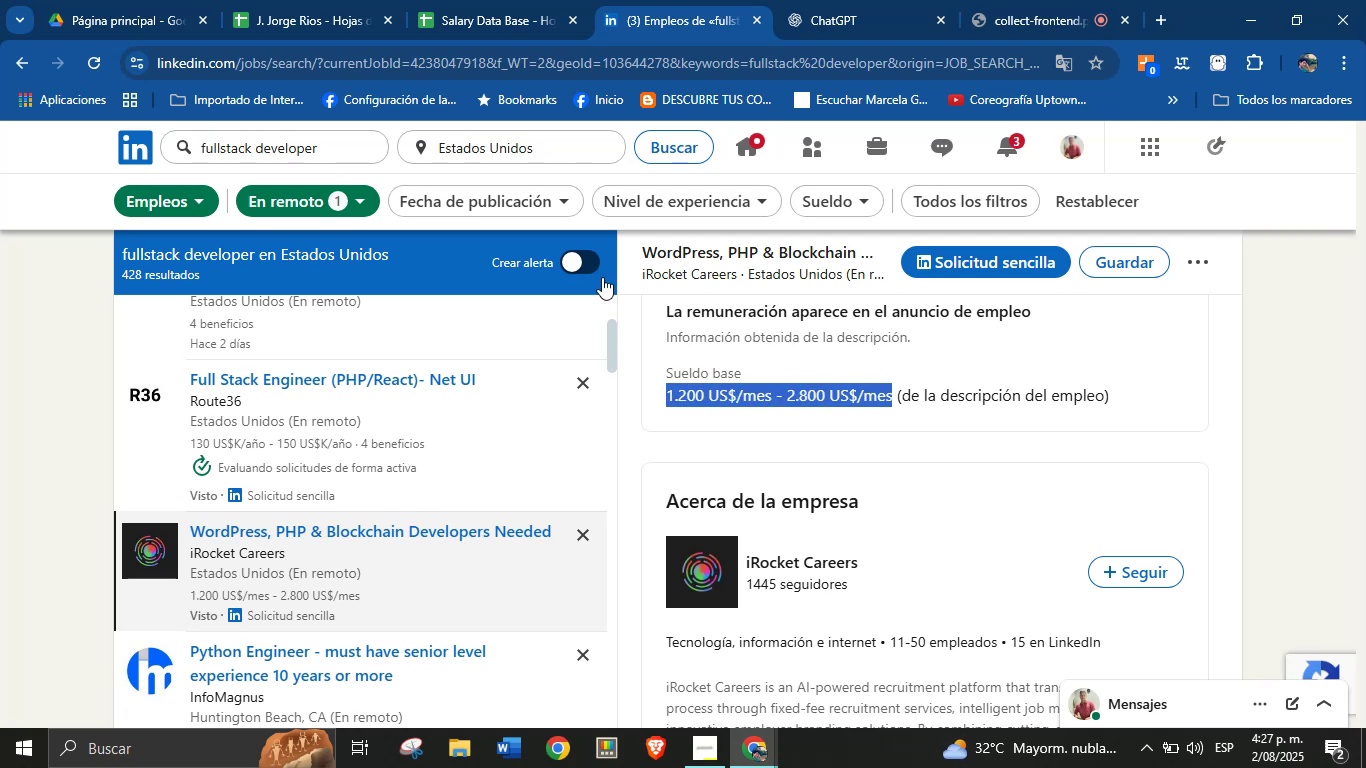 
left_click([479, 0])
 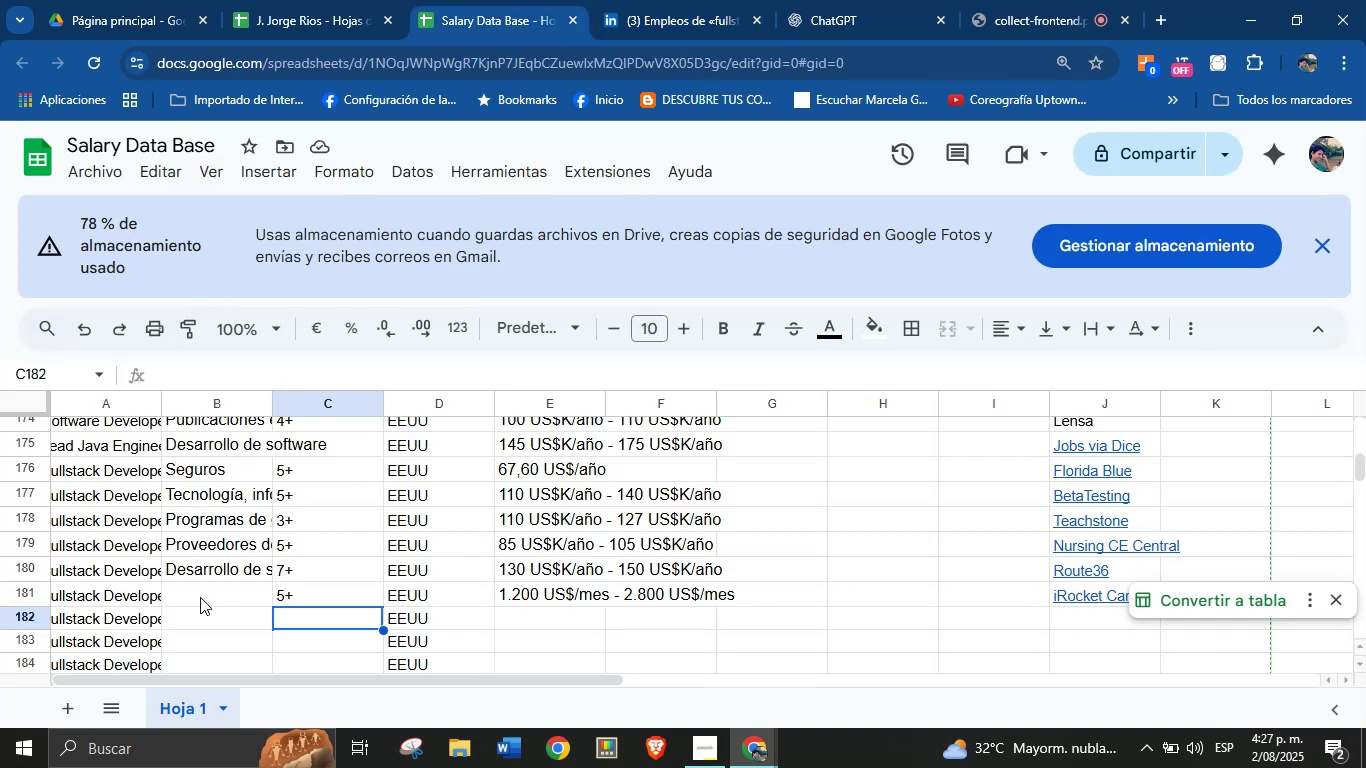 
left_click([200, 597])
 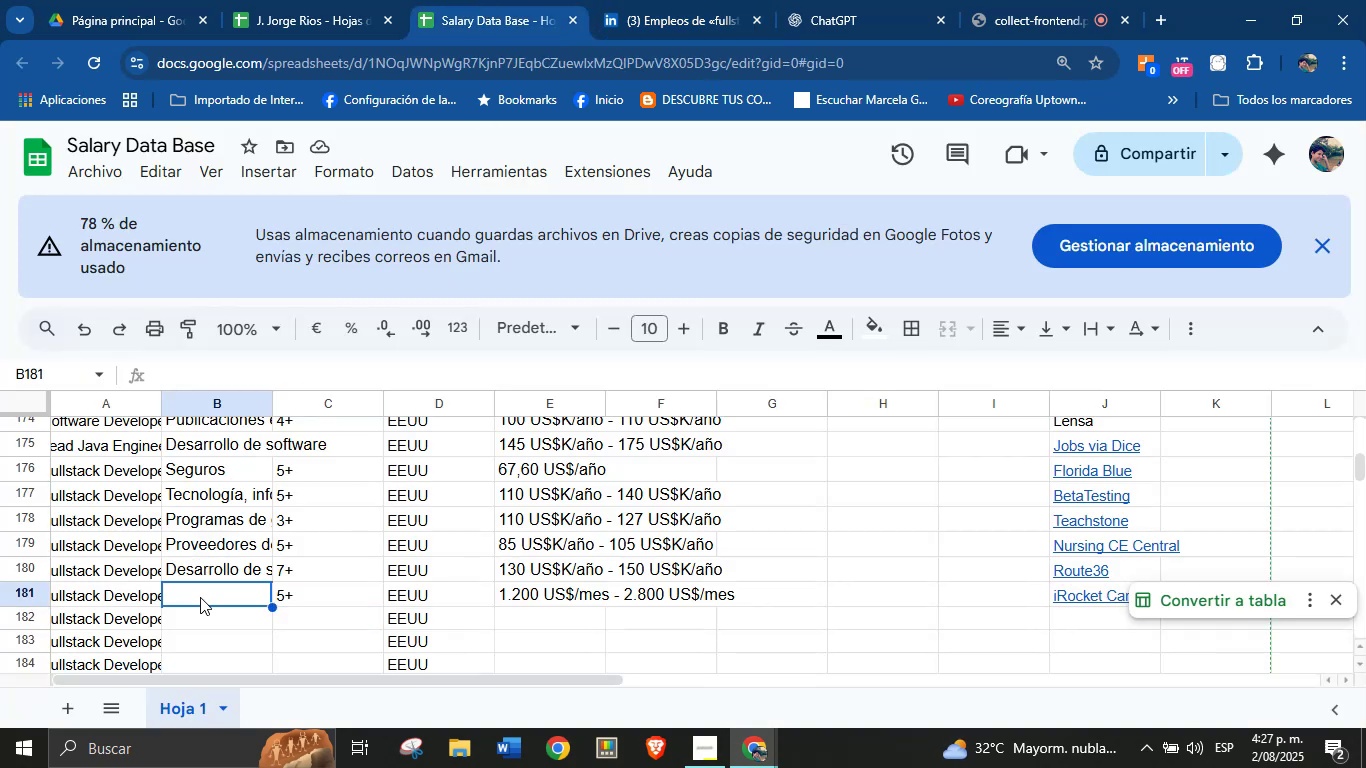 
key(Control+ControlLeft)
 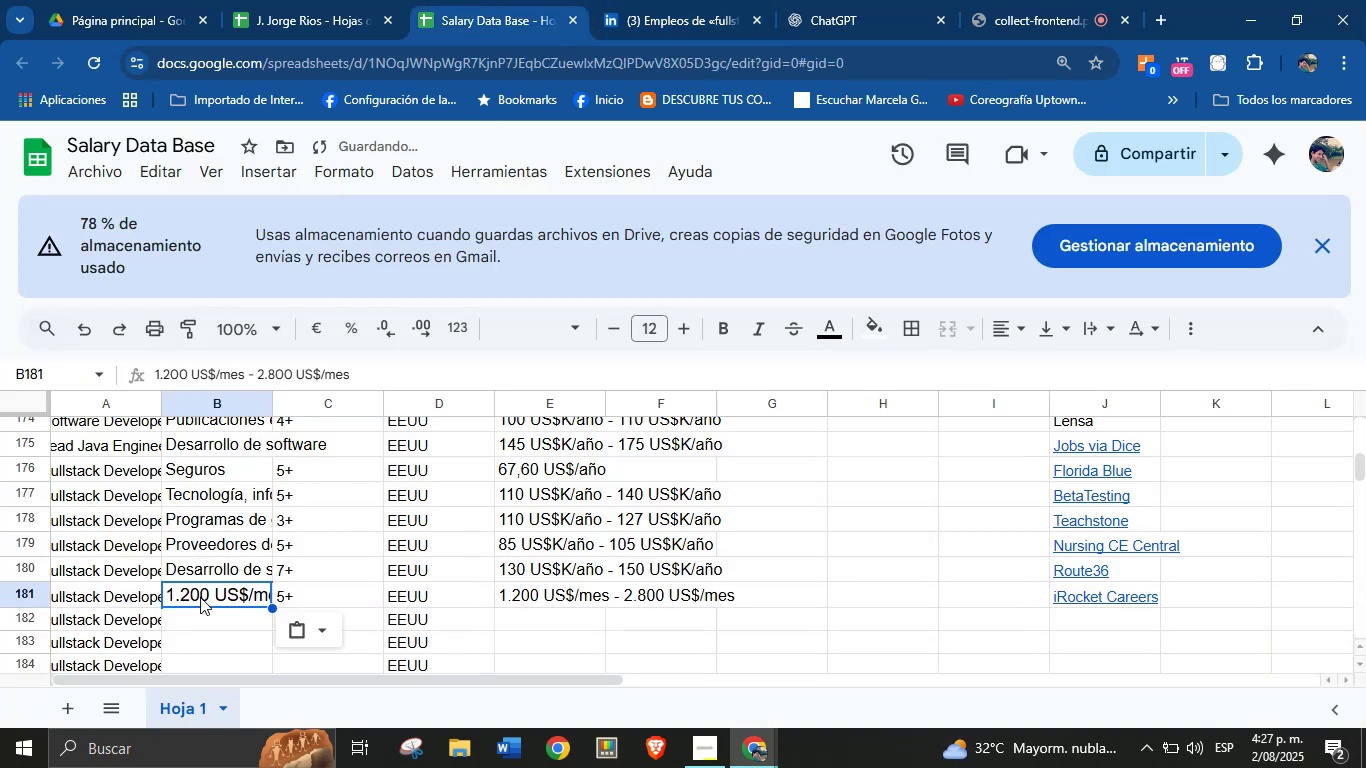 
key(Control+V)
 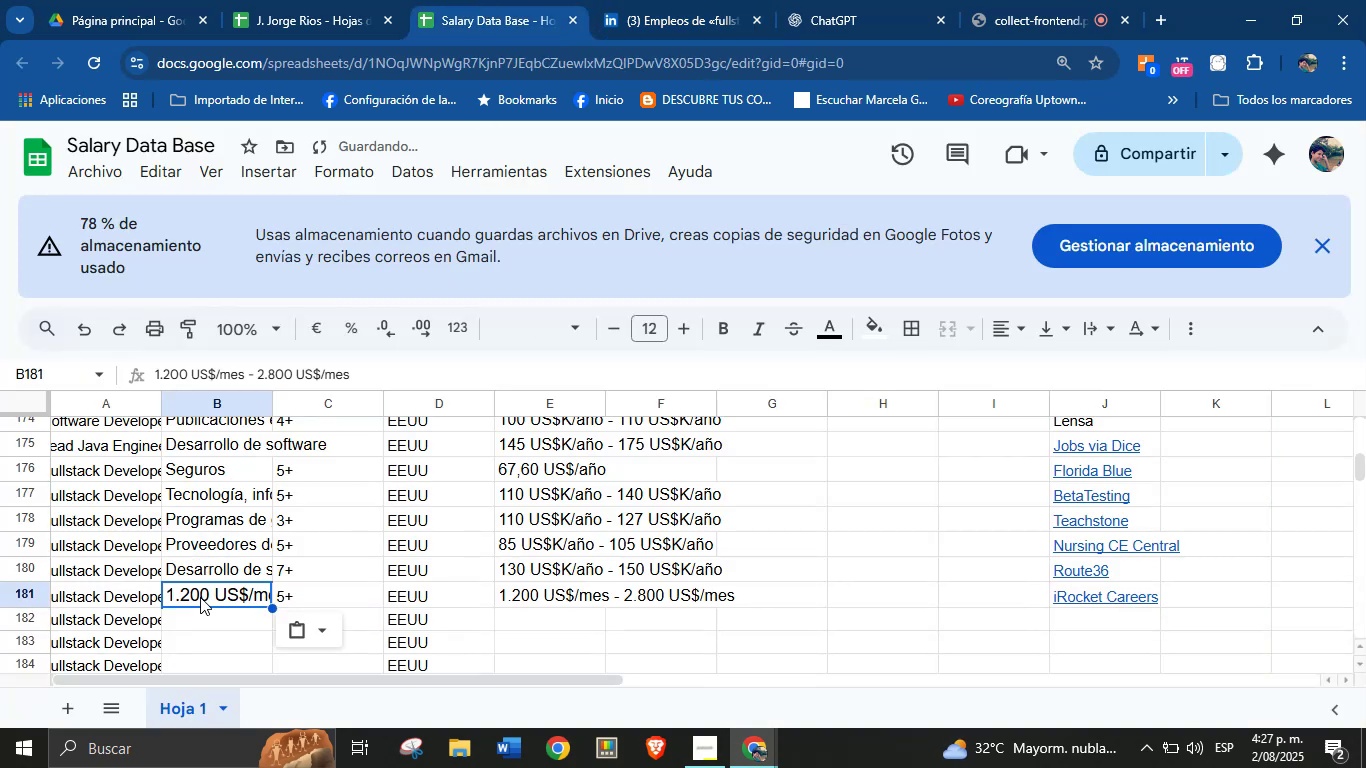 
key(Break)
 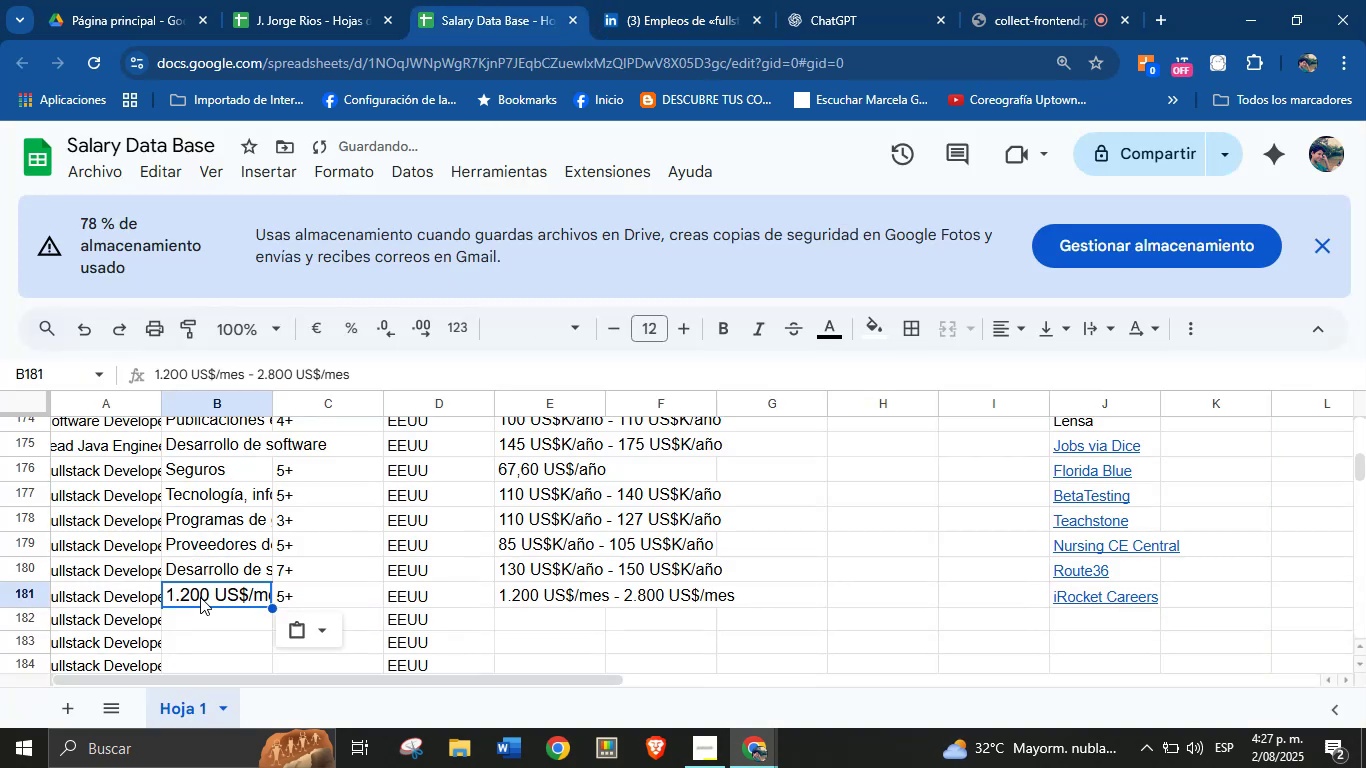 
key(Enter)
 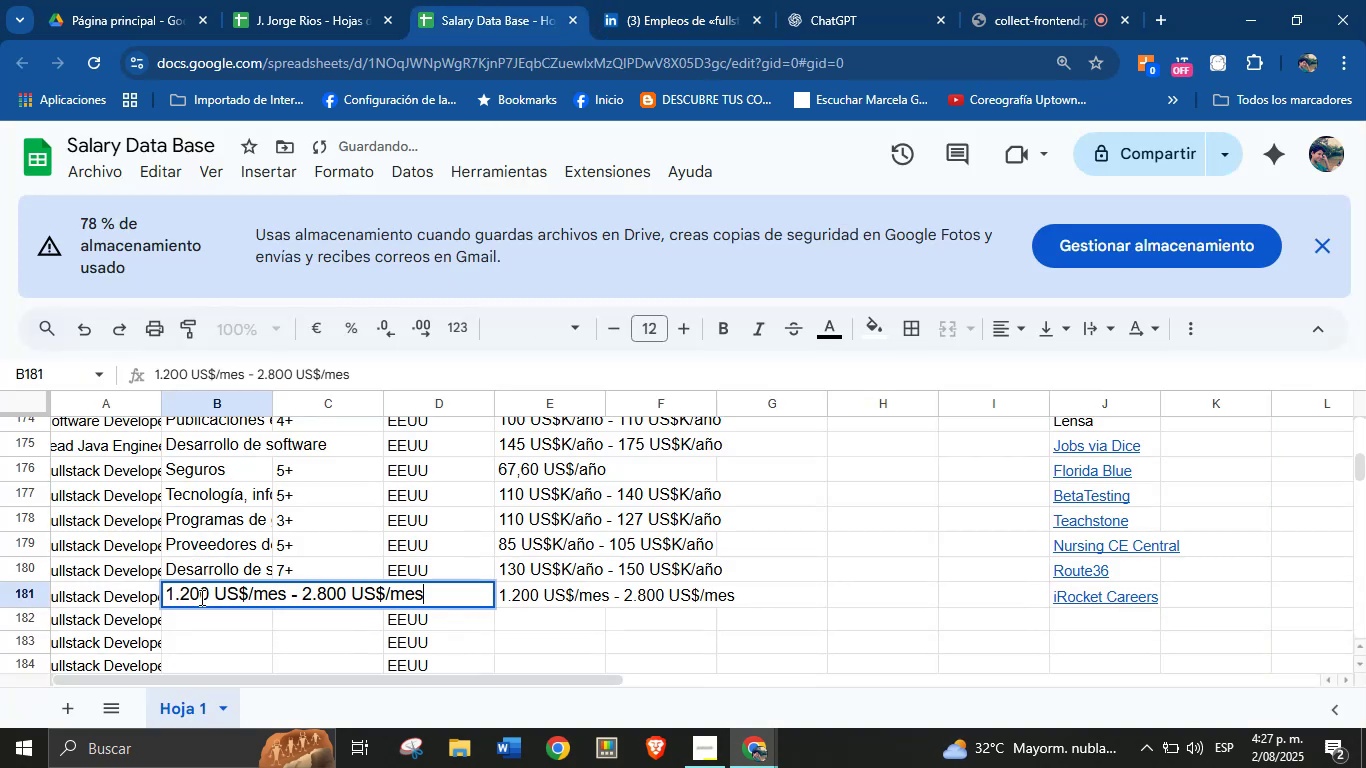 
key(Enter)
 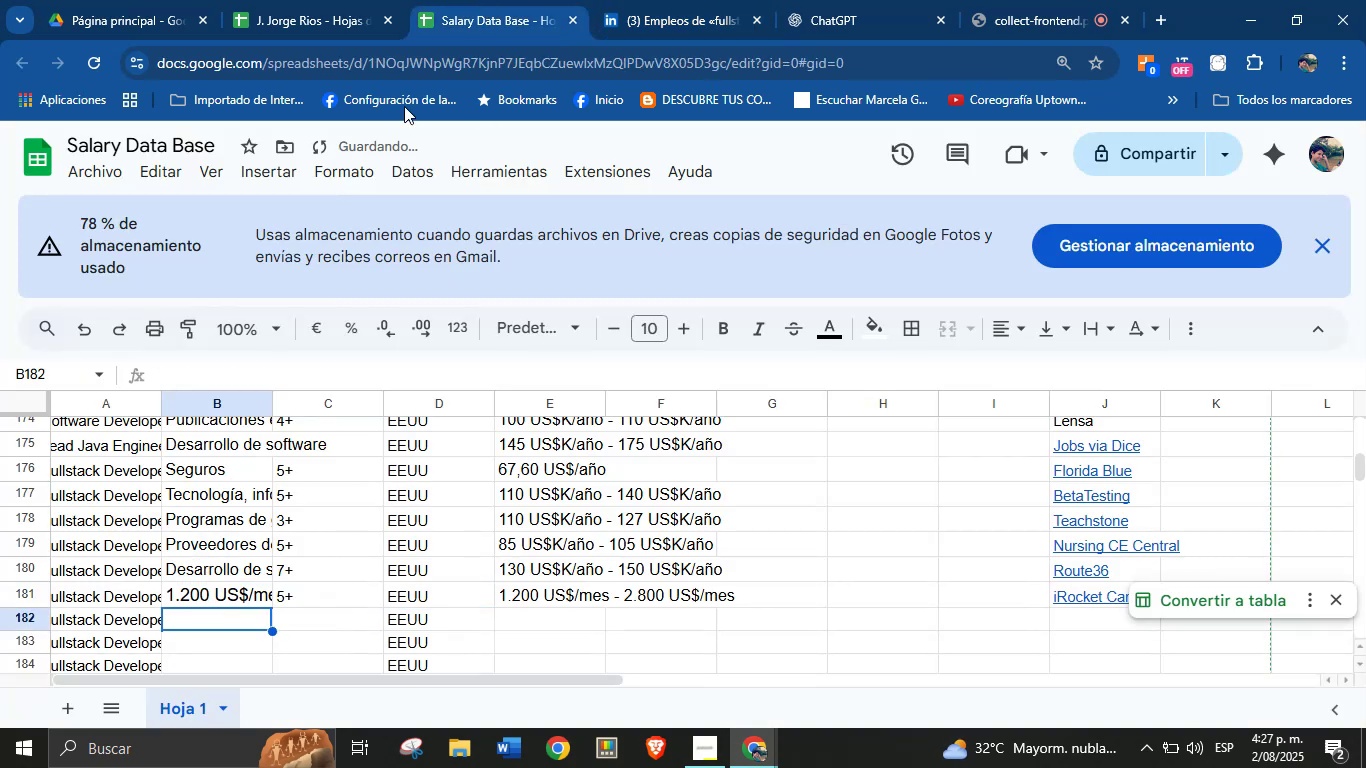 
left_click([645, 0])
 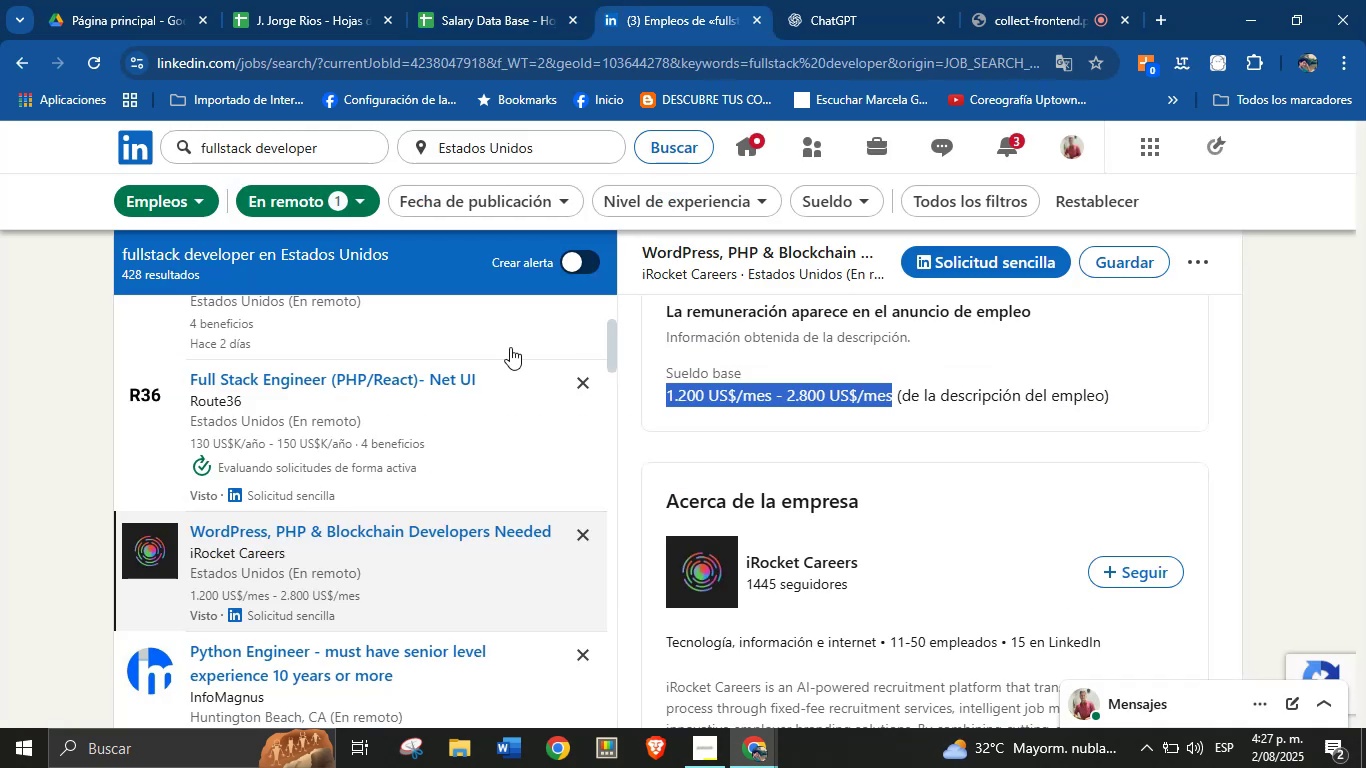 
scroll: coordinate [385, 465], scroll_direction: down, amount: 2.0
 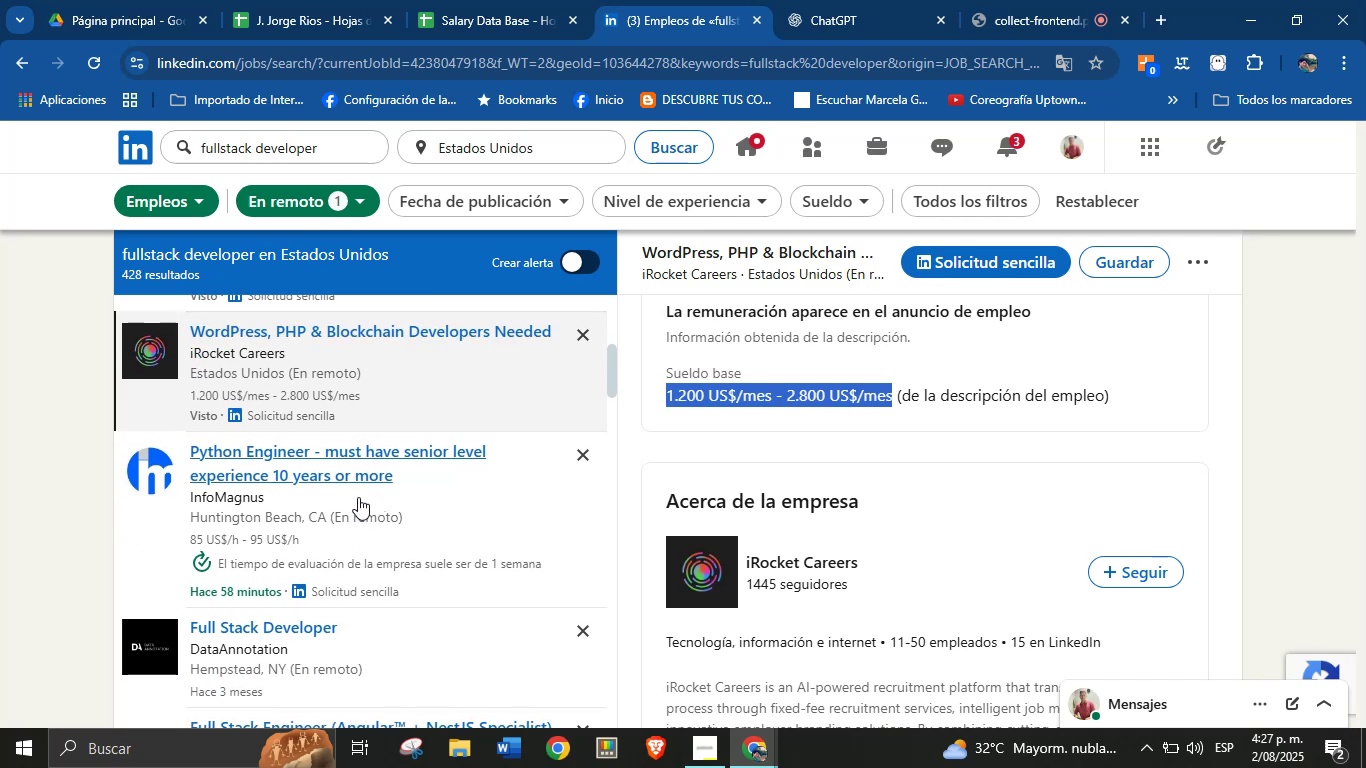 
left_click([358, 496])
 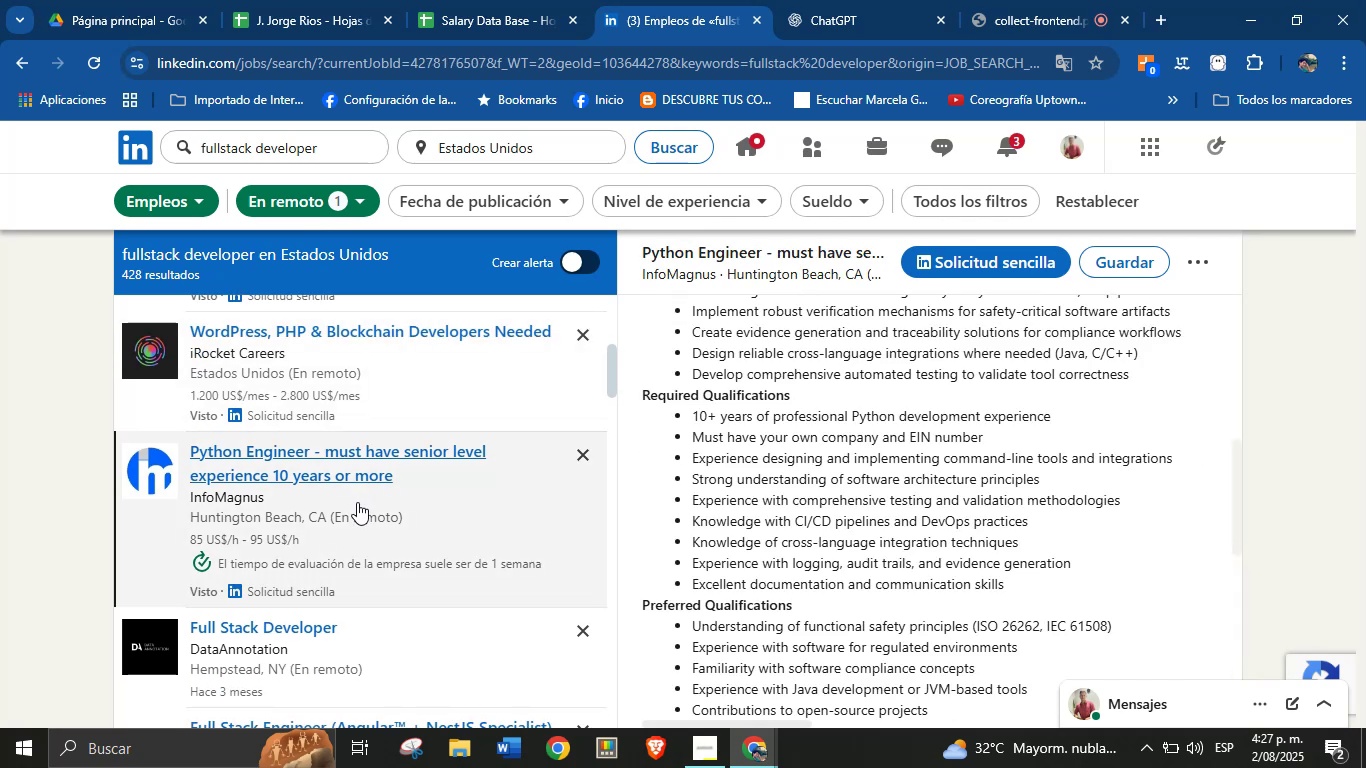 
scroll: coordinate [840, 440], scroll_direction: up, amount: 4.0
 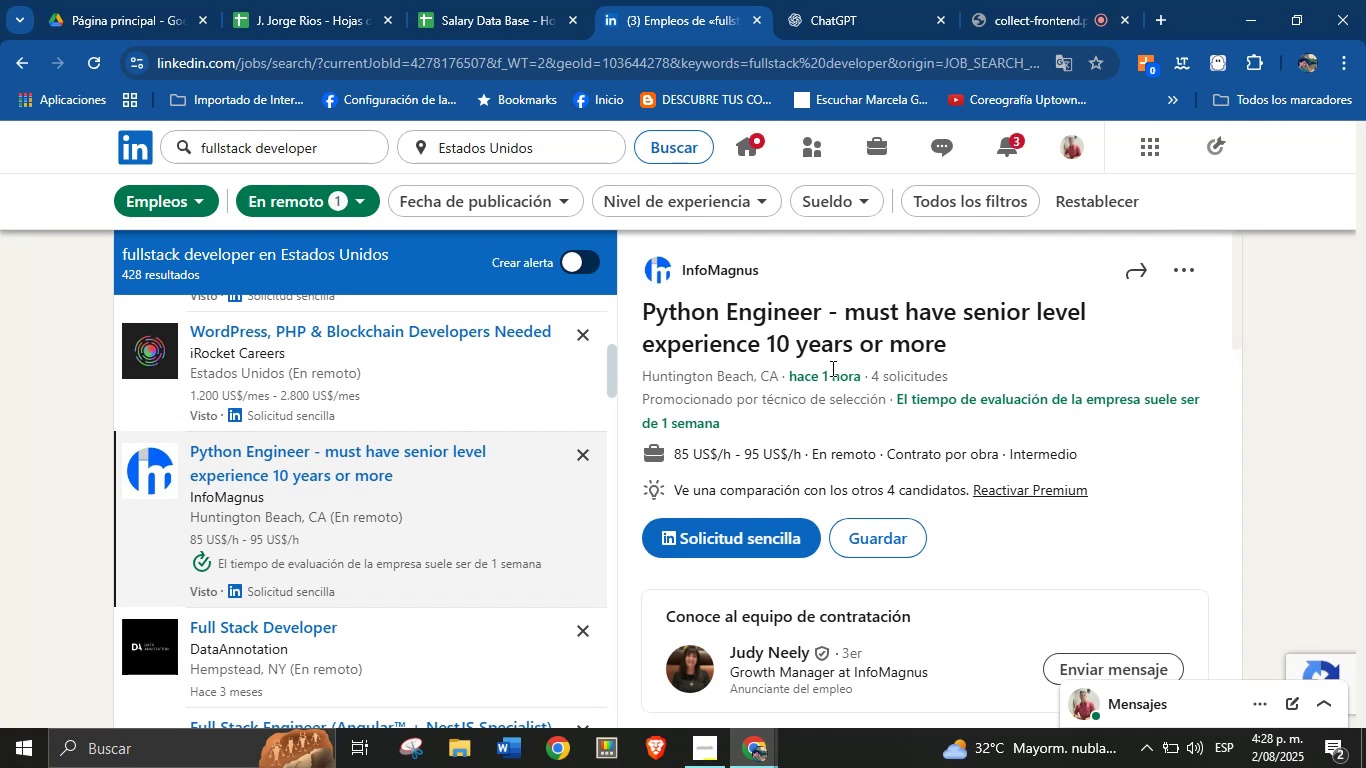 
wait(12.49)
 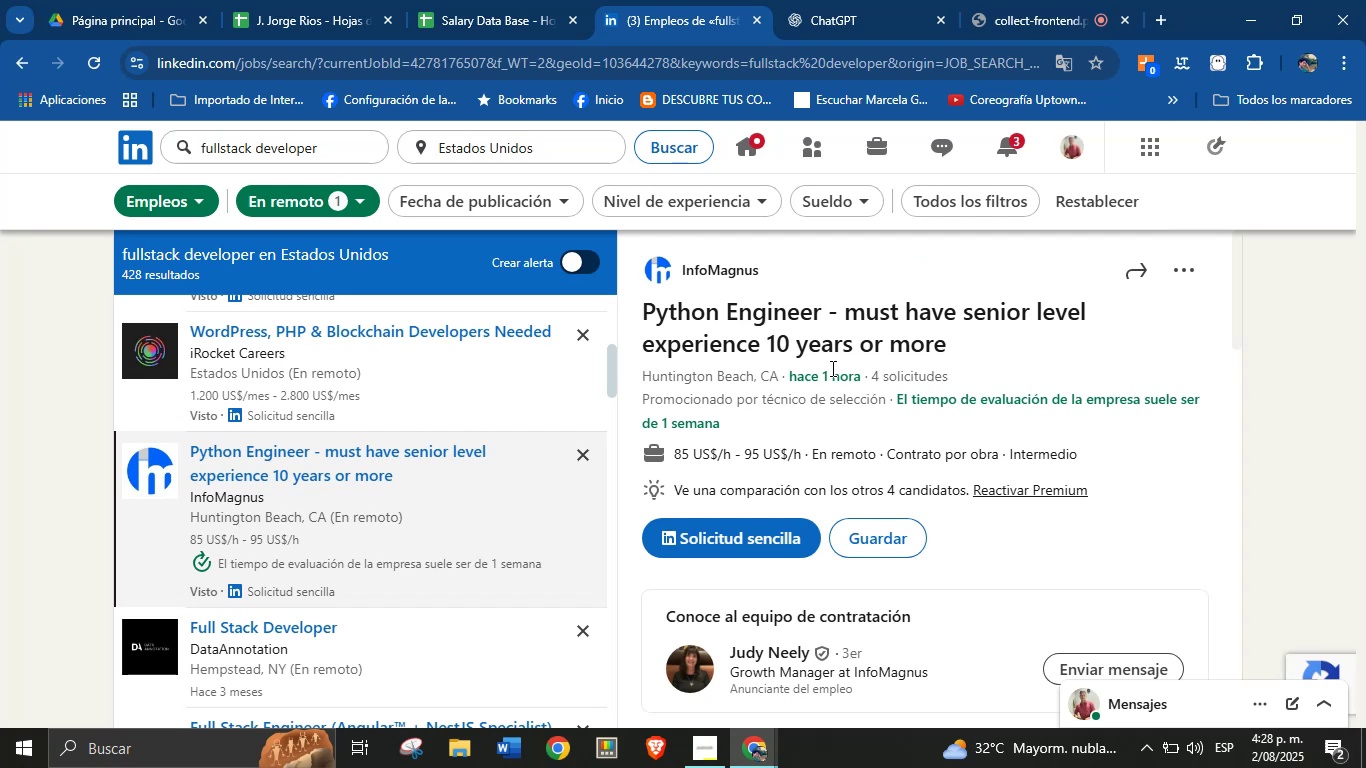 
key(Alt+Control+ControlLeft)
 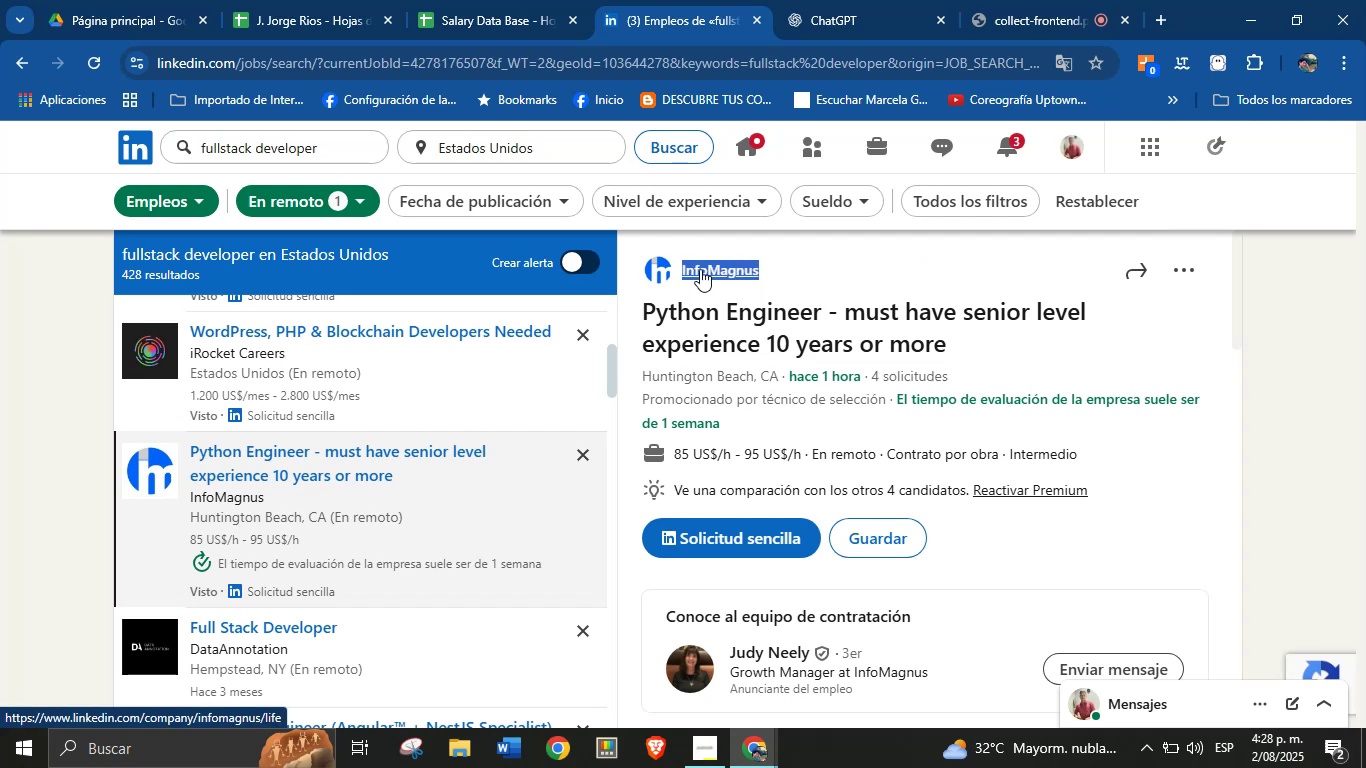 
key(Alt+AltLeft)
 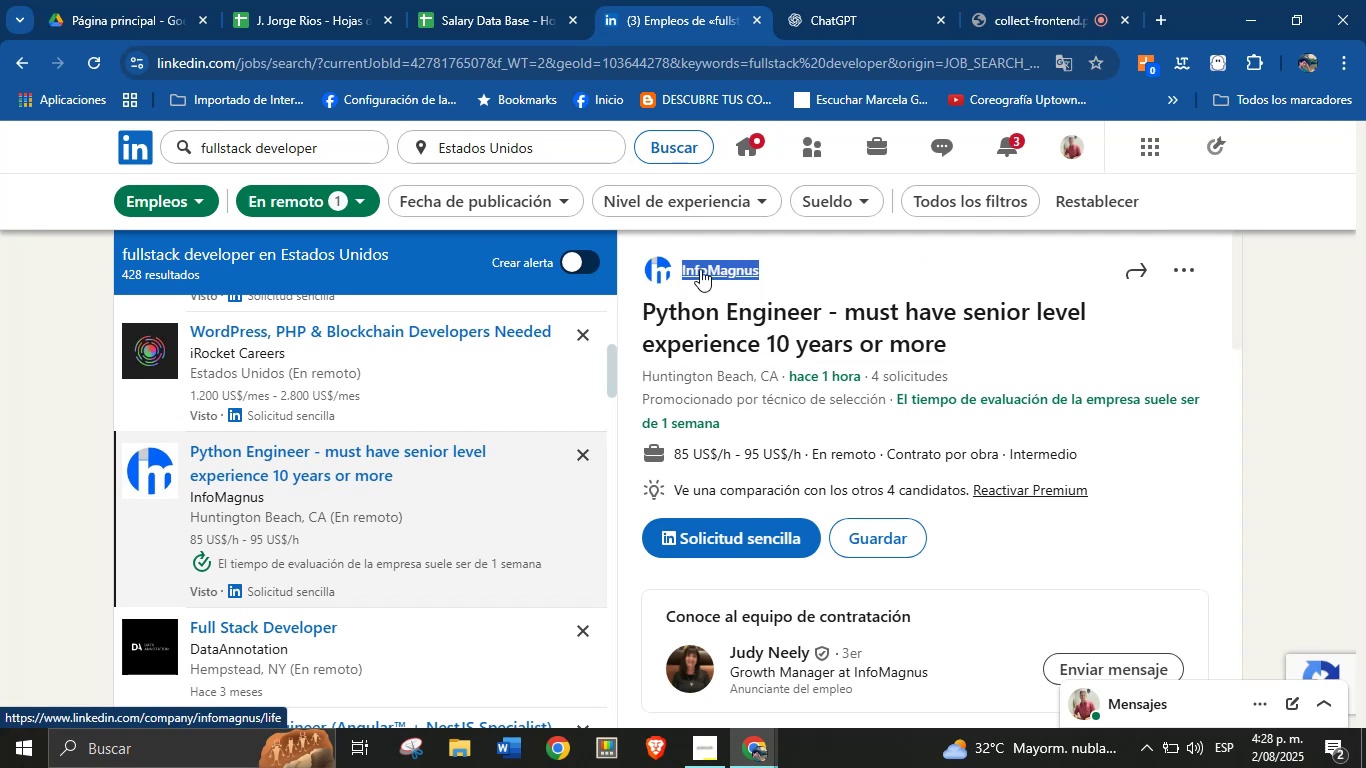 
key(Alt+Control+C)
 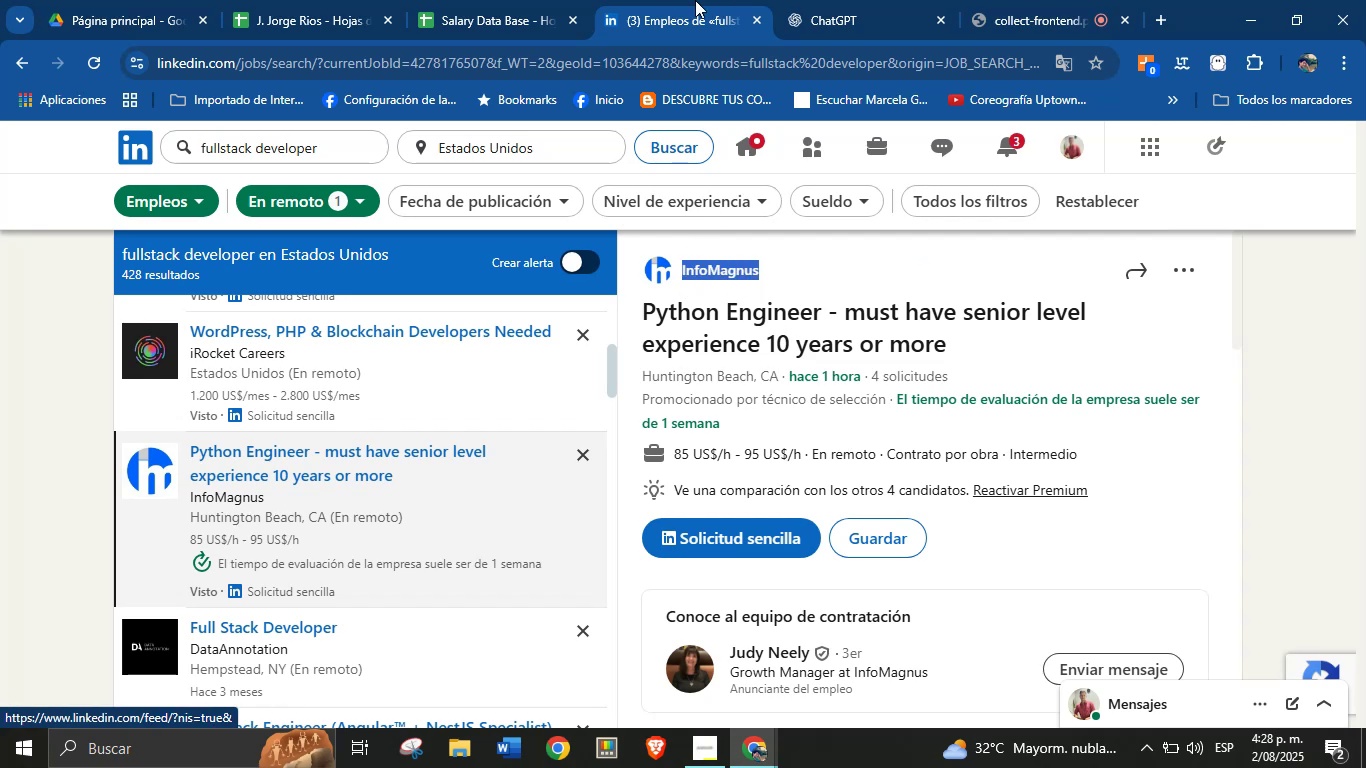 
left_click([503, 0])
 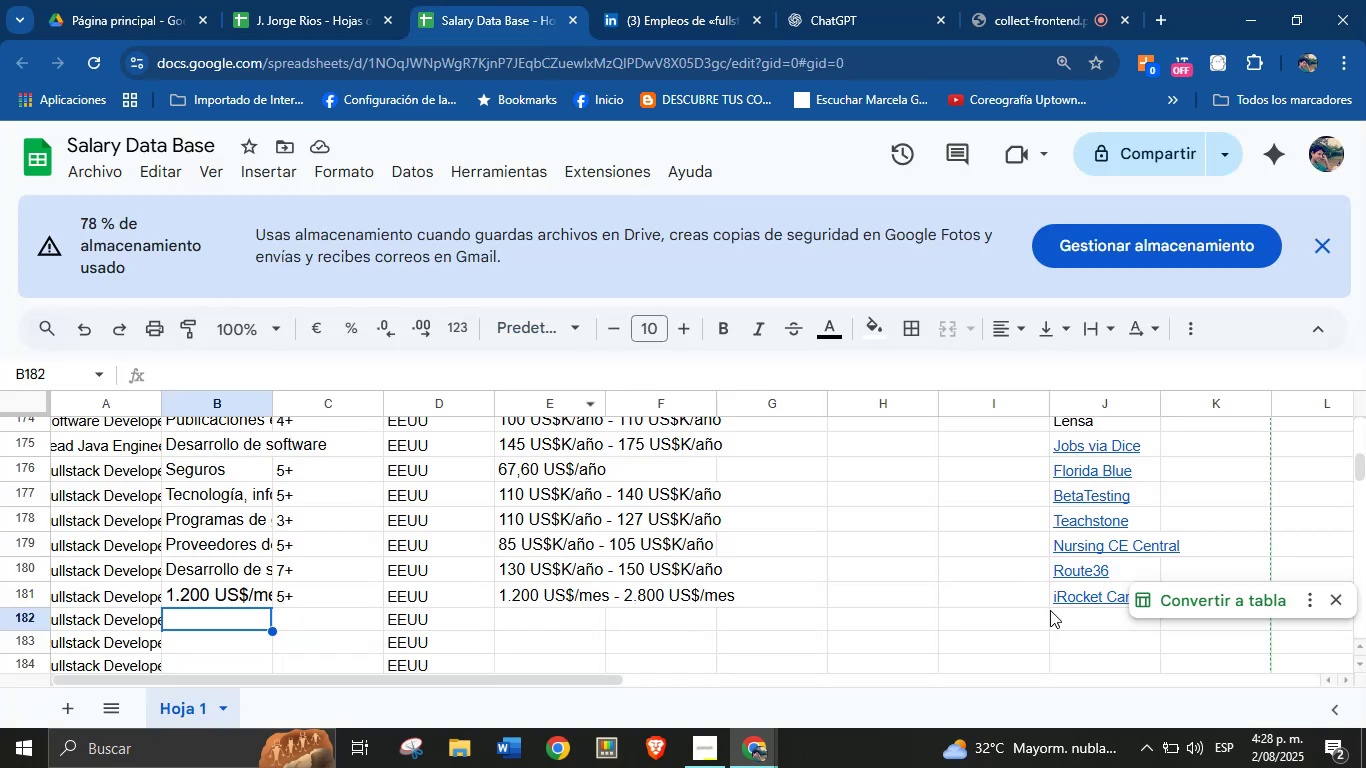 
left_click([1069, 626])
 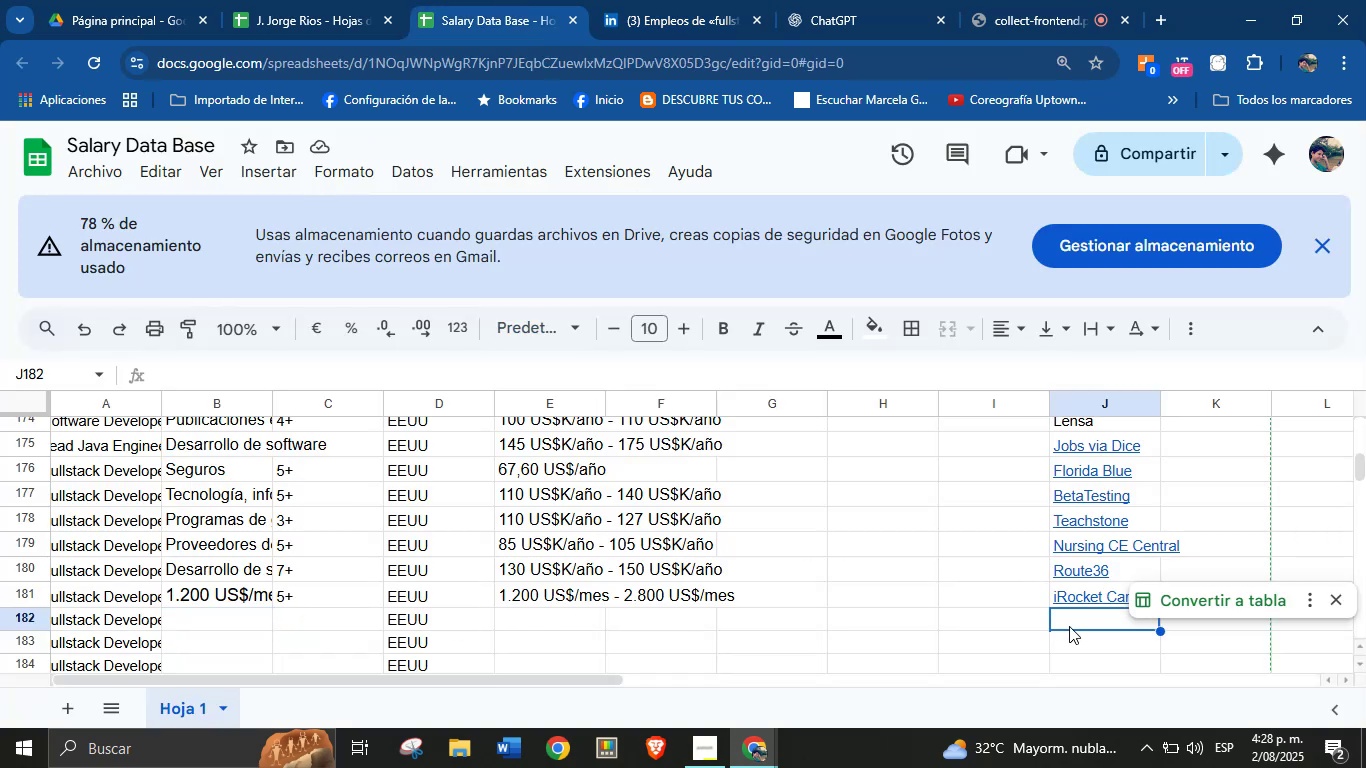 
key(Control+ControlLeft)
 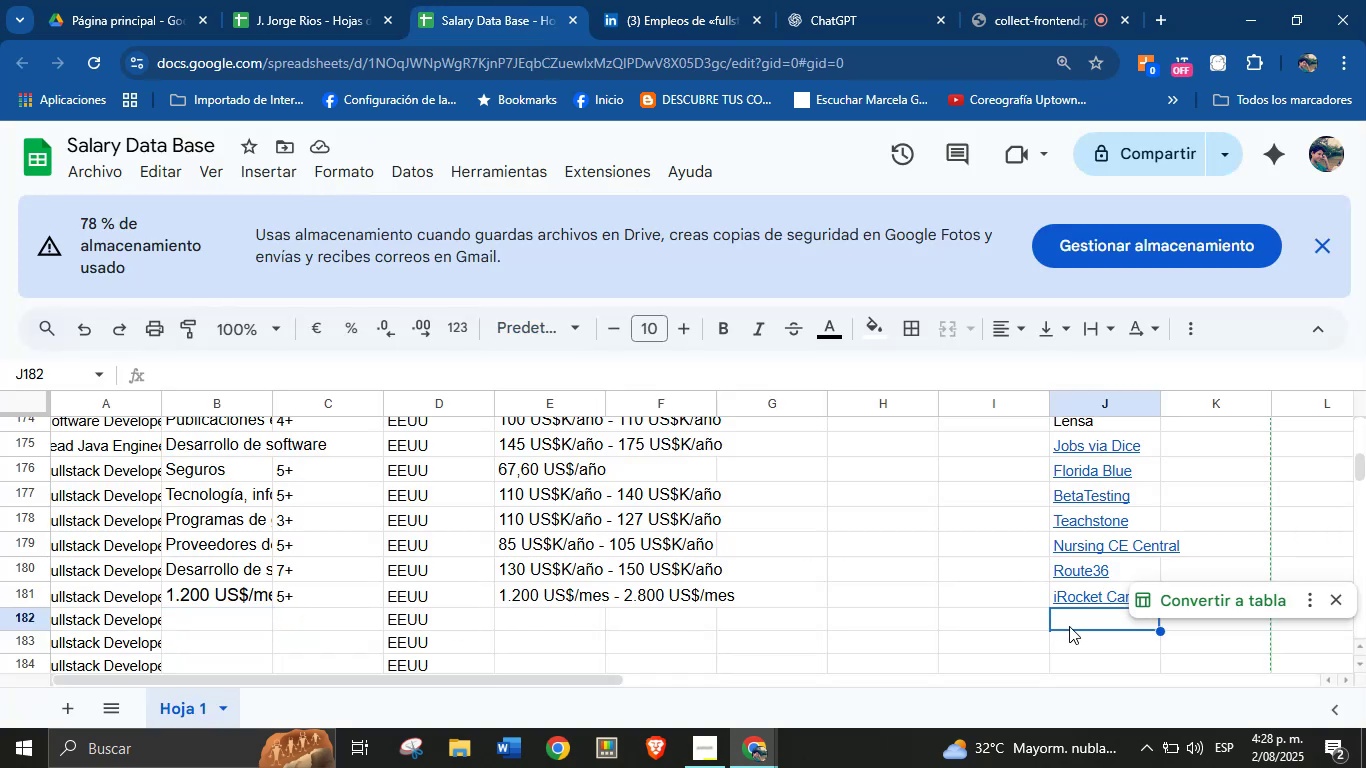 
key(Break)
 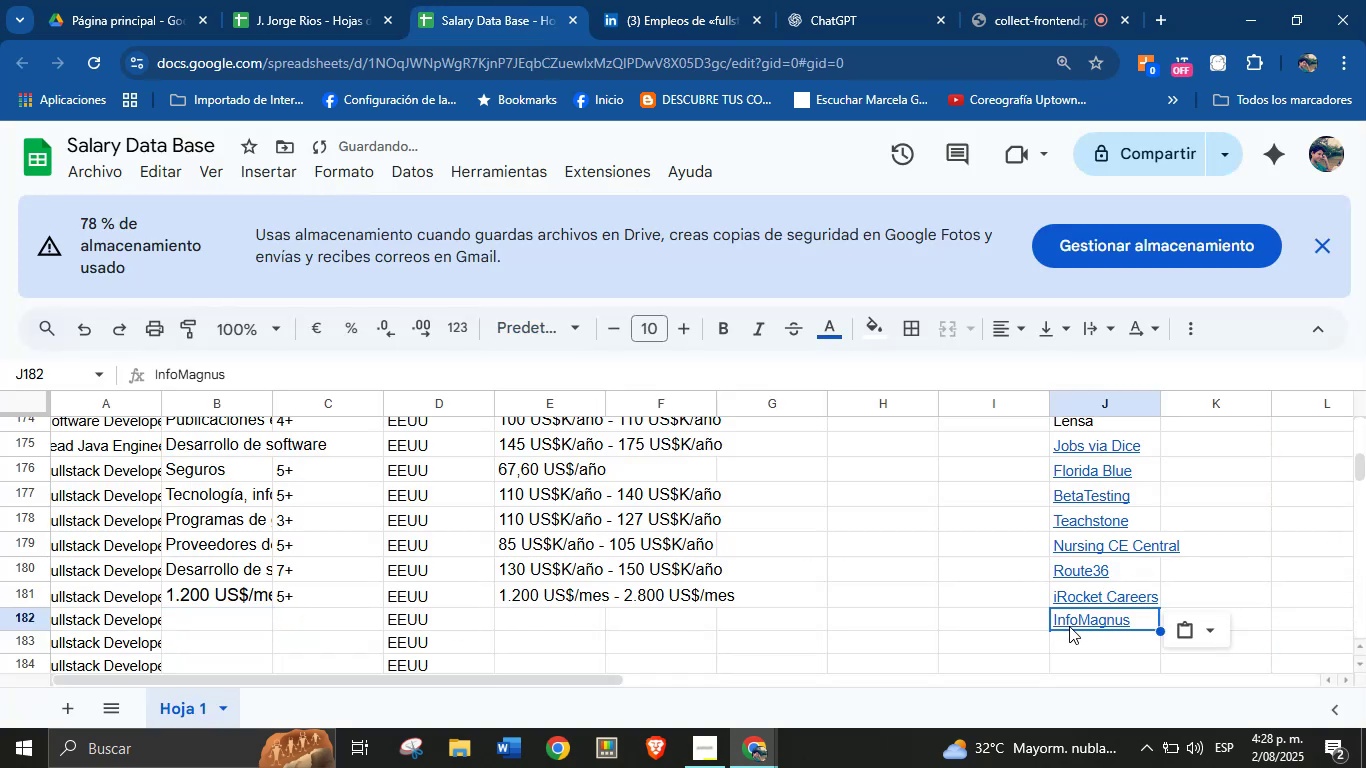 
key(Control+V)
 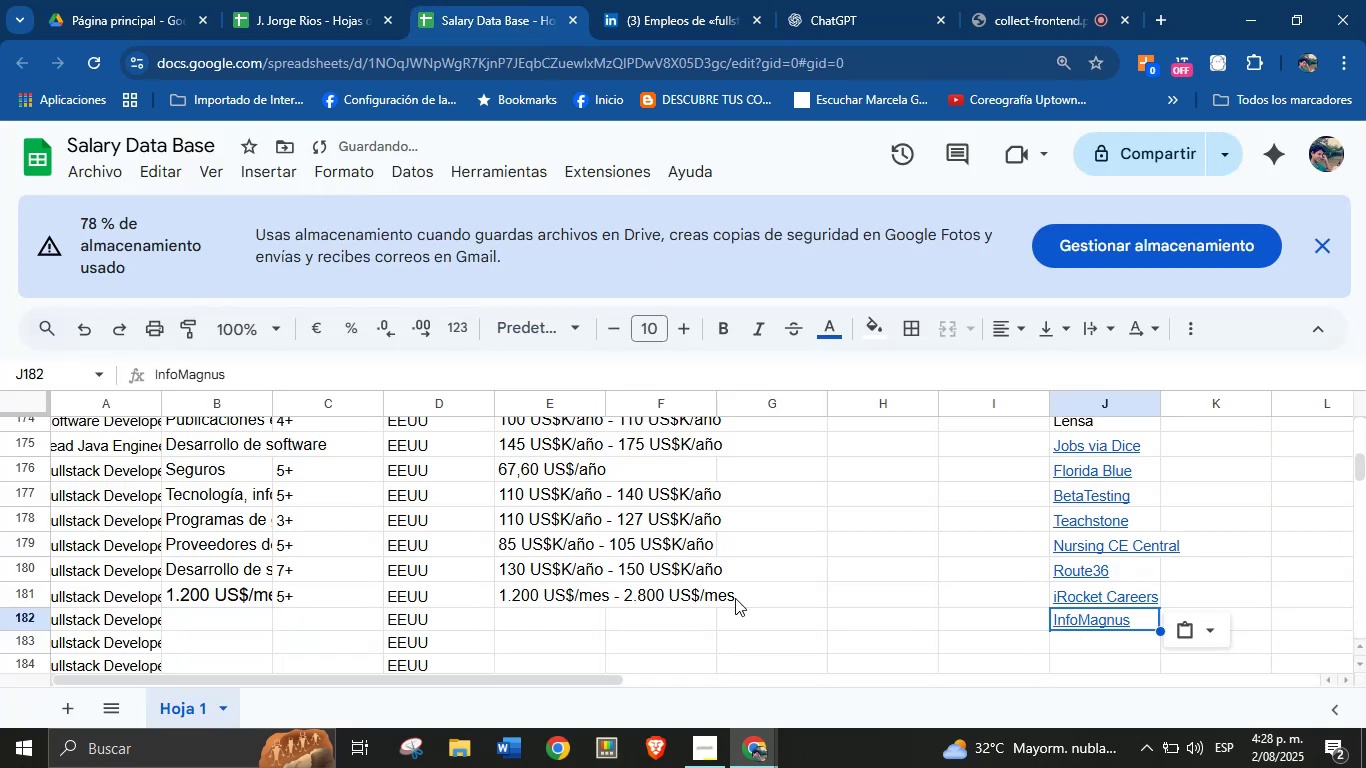 
left_click([532, 610])
 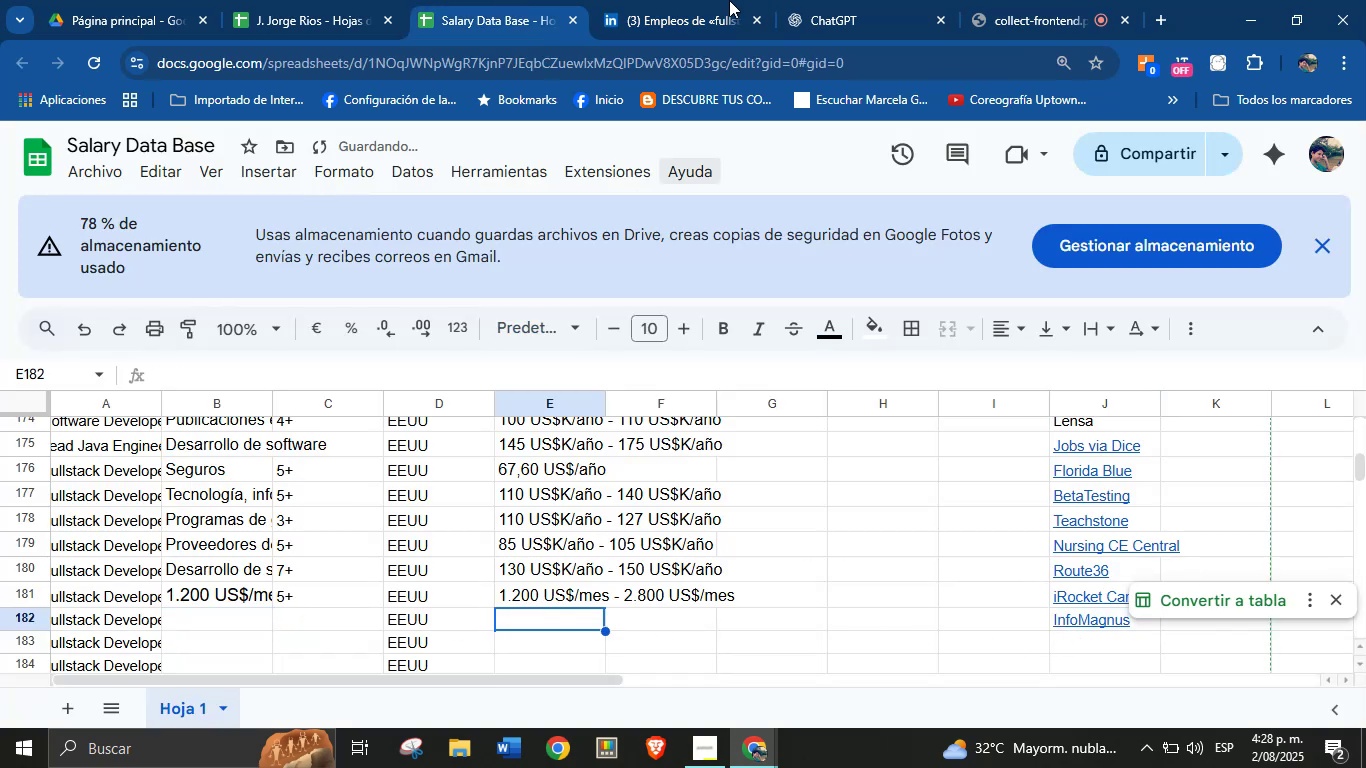 
left_click([677, 0])
 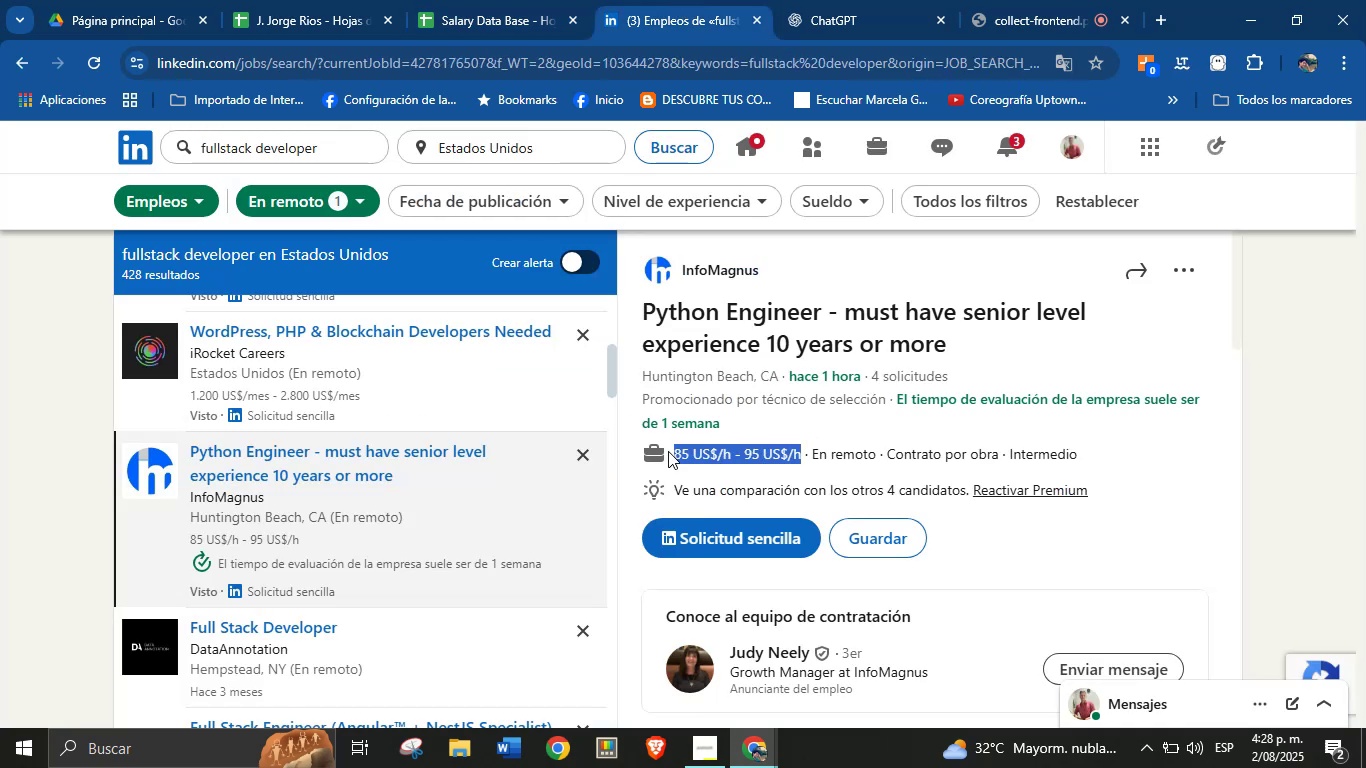 
key(Alt+Control+ControlLeft)
 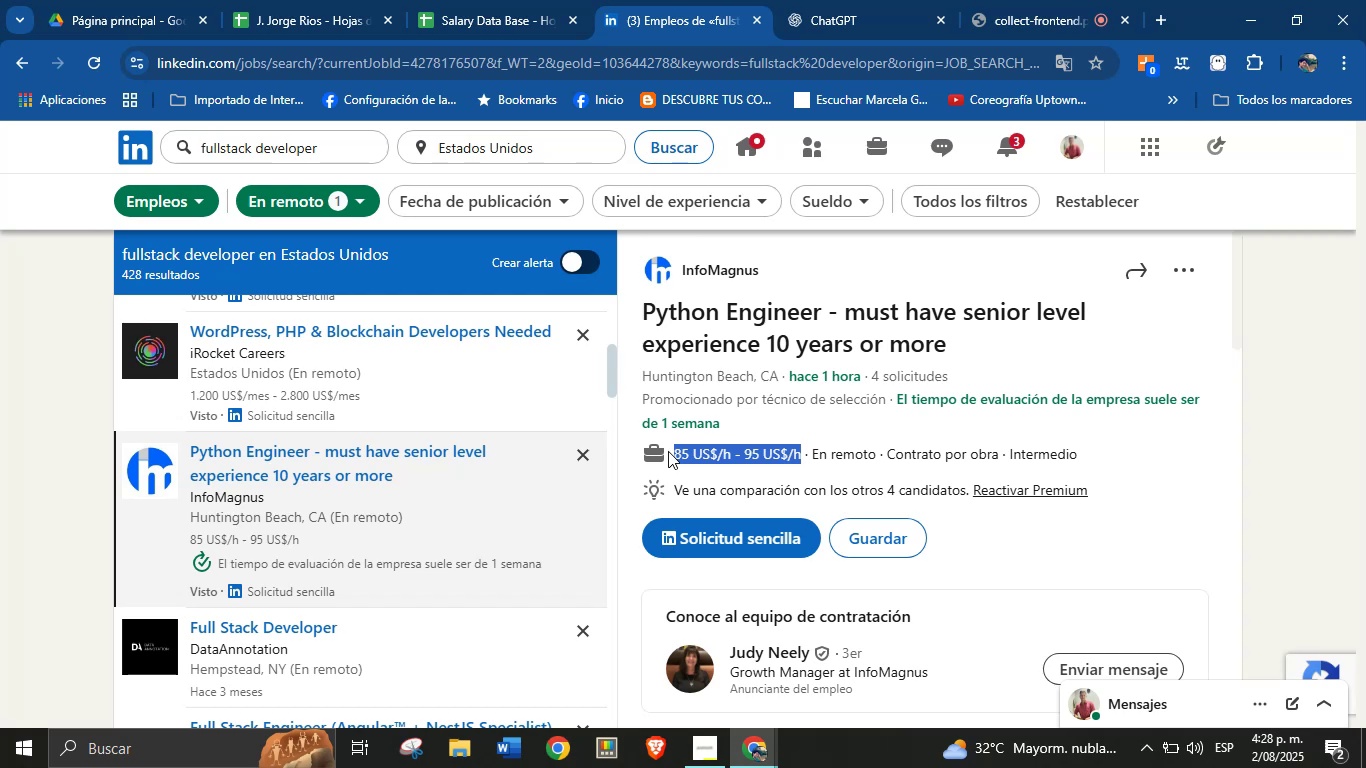 
key(Alt+AltLeft)
 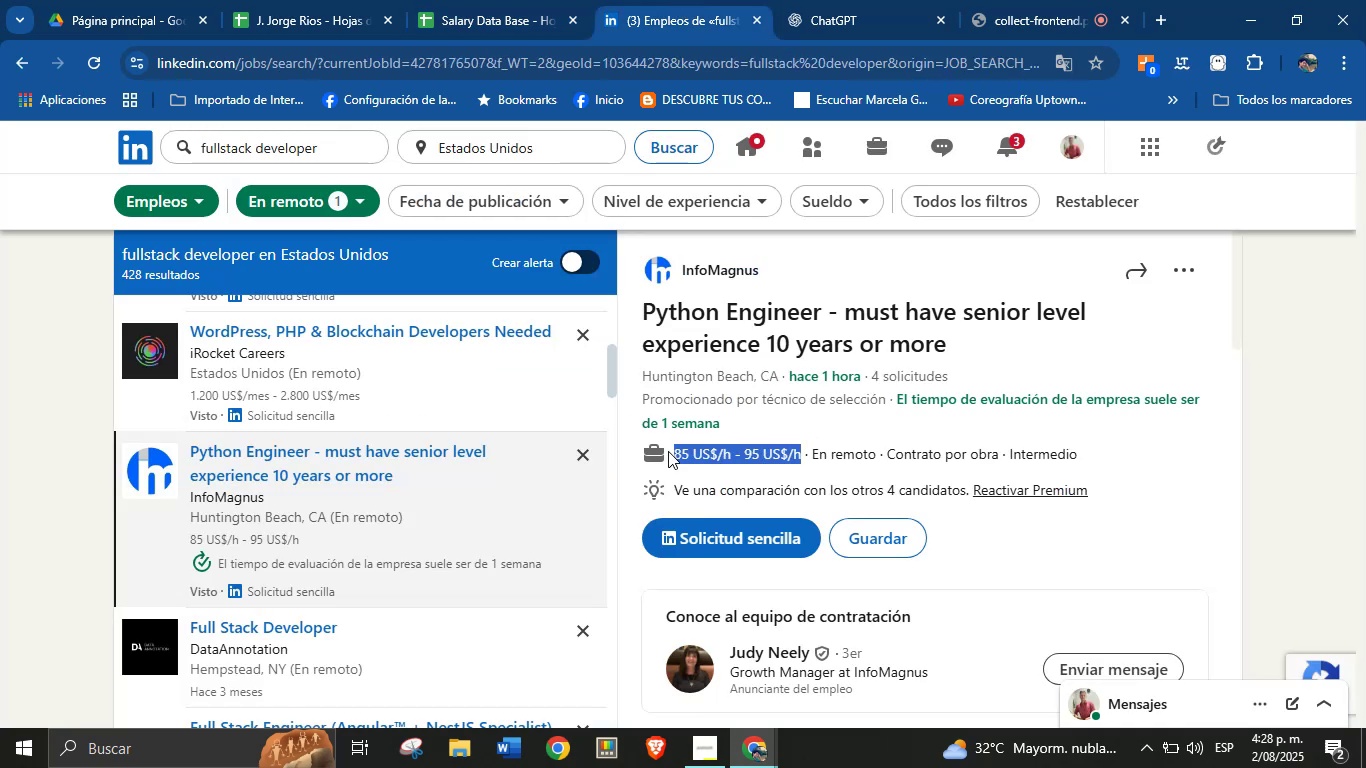 
key(Alt+Control+C)
 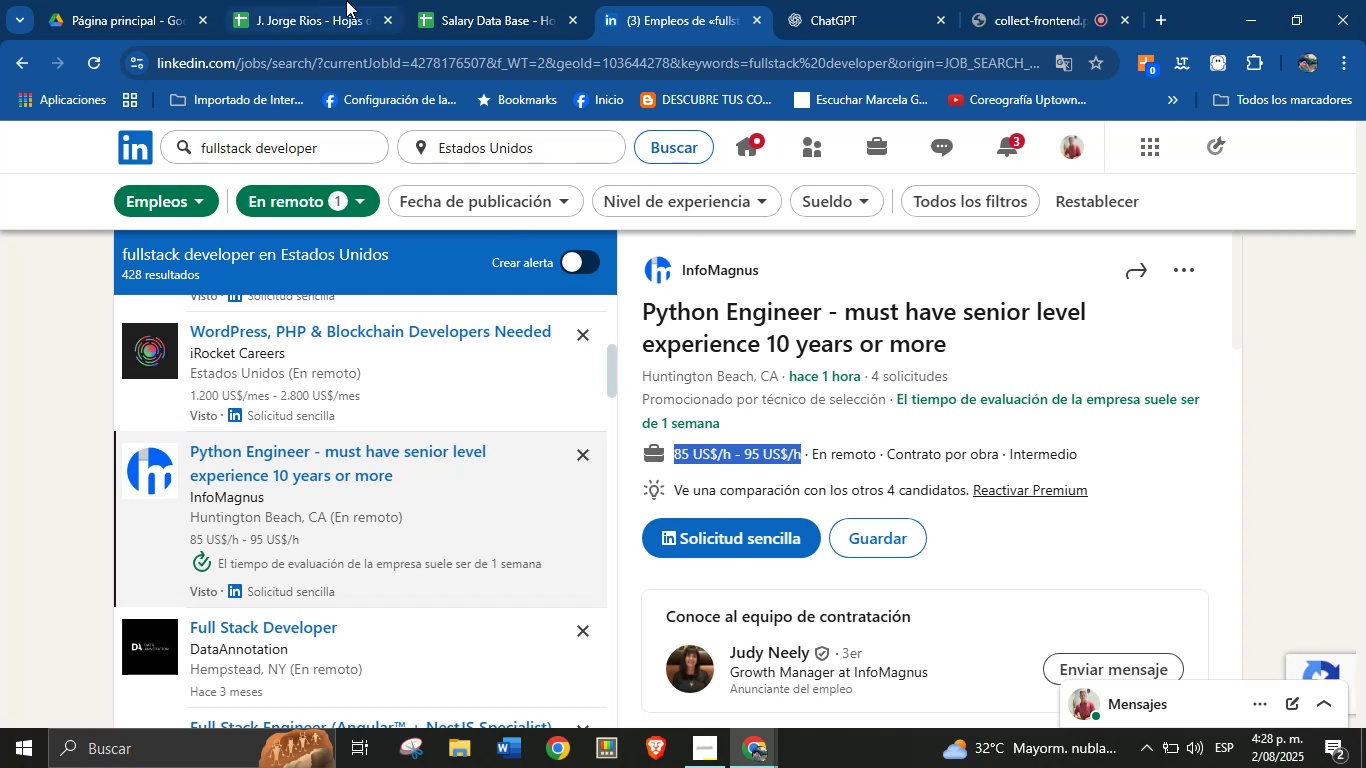 
left_click([486, 0])
 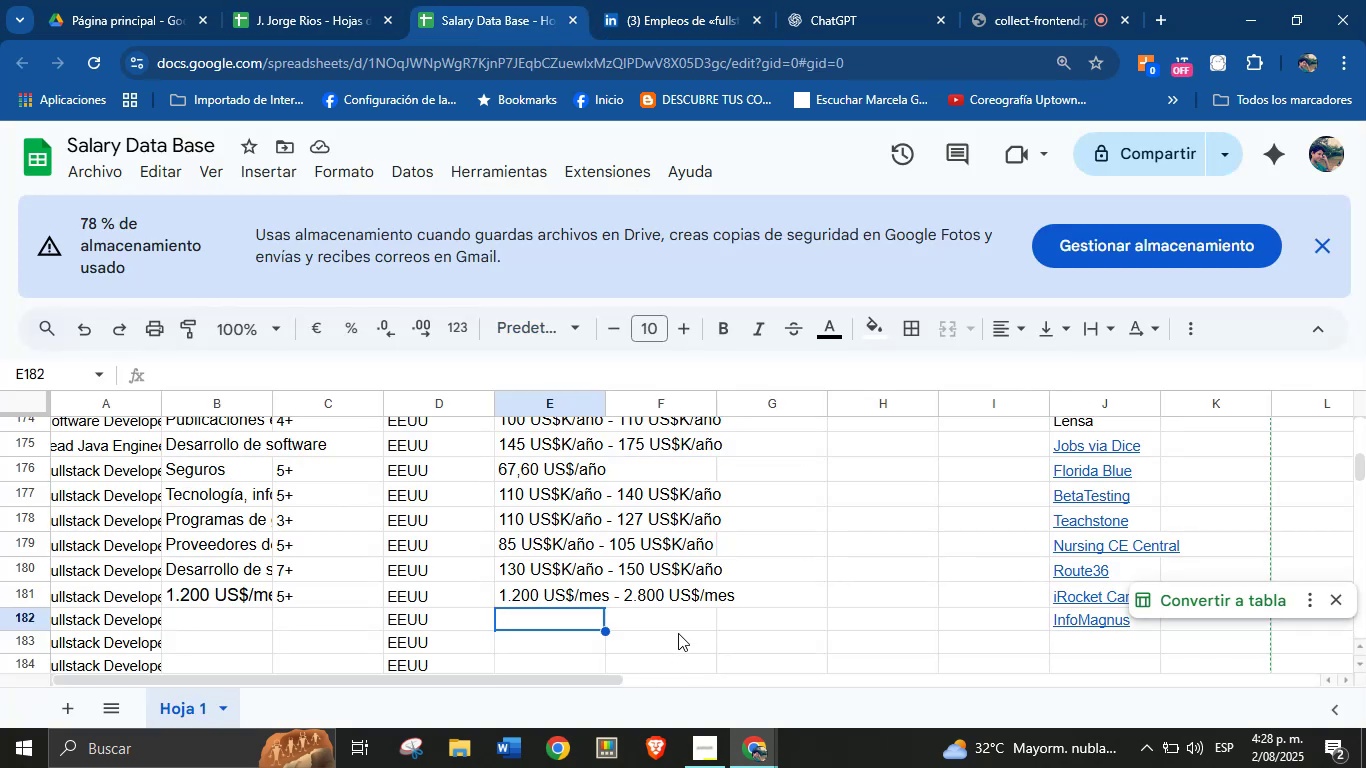 
left_click([675, 622])
 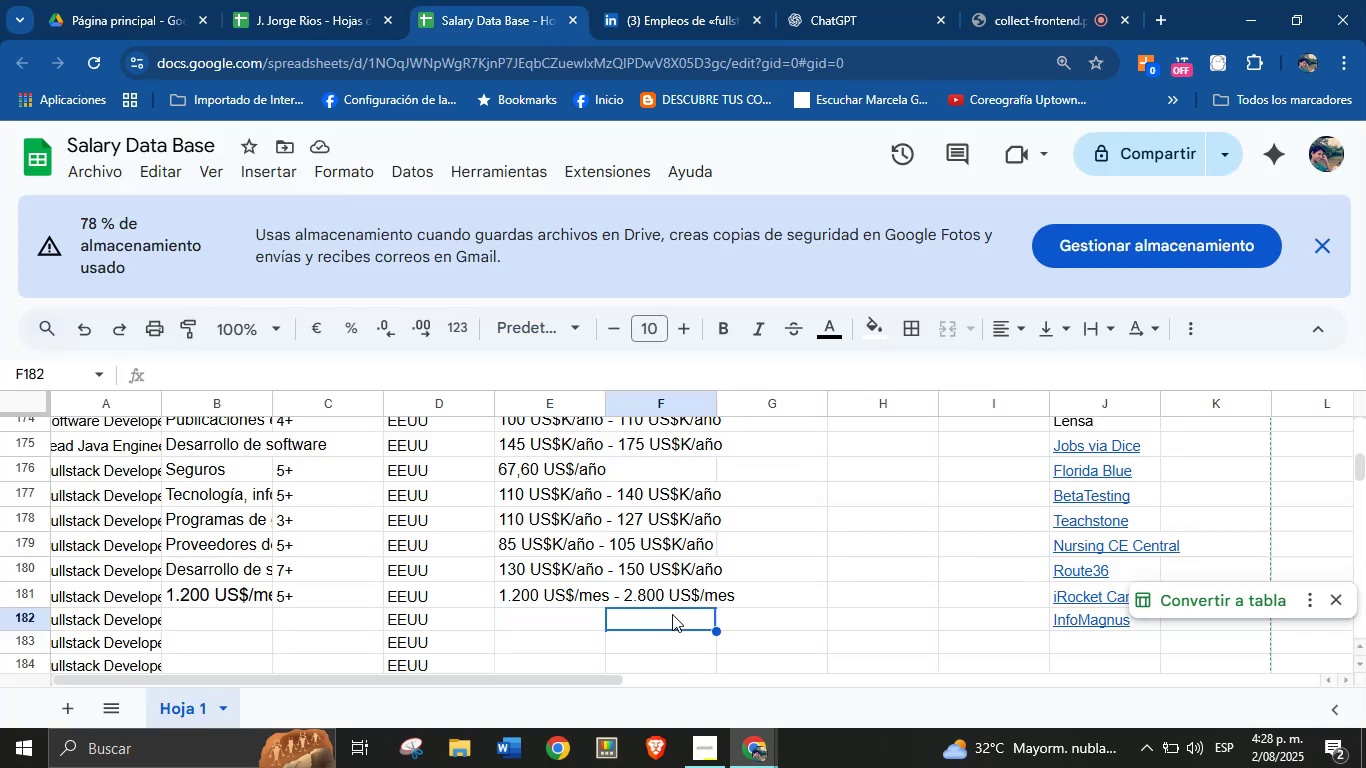 
key(Break)
 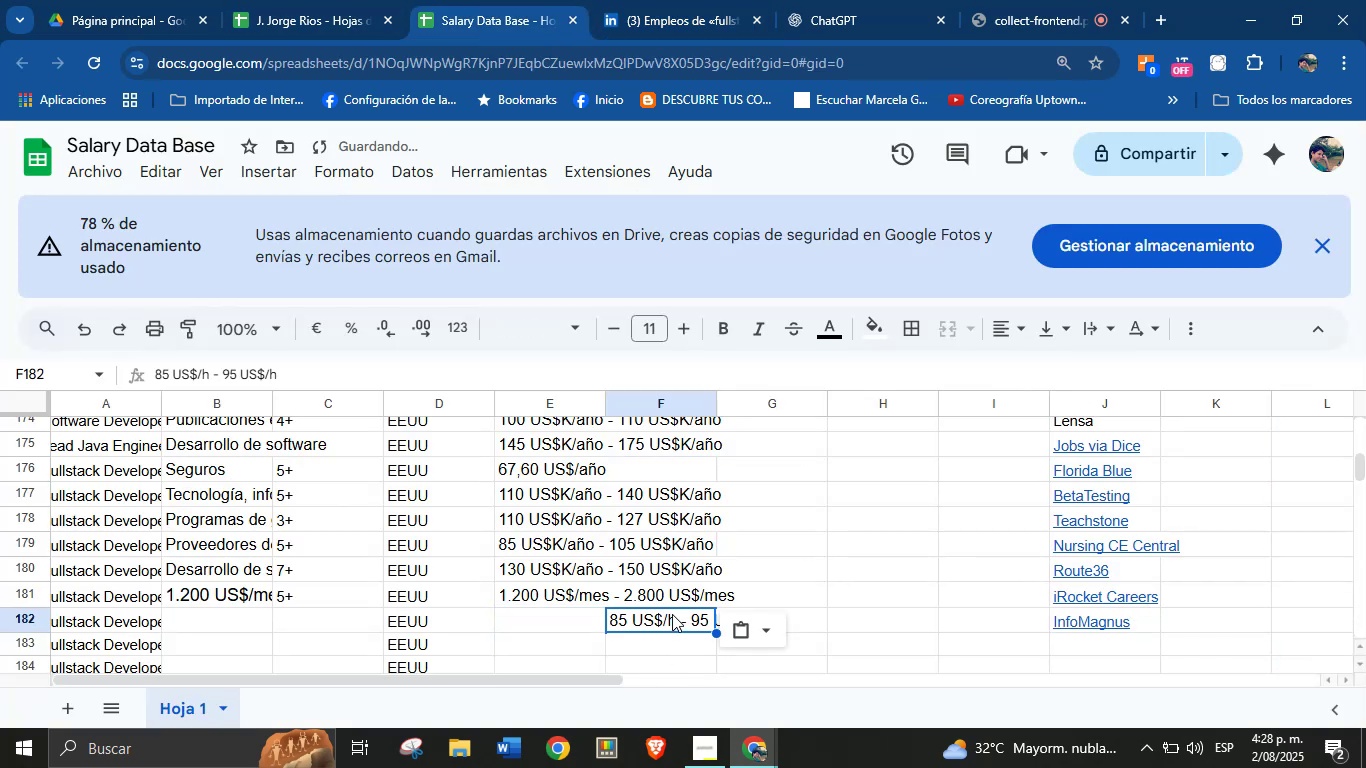 
key(Control+ControlLeft)
 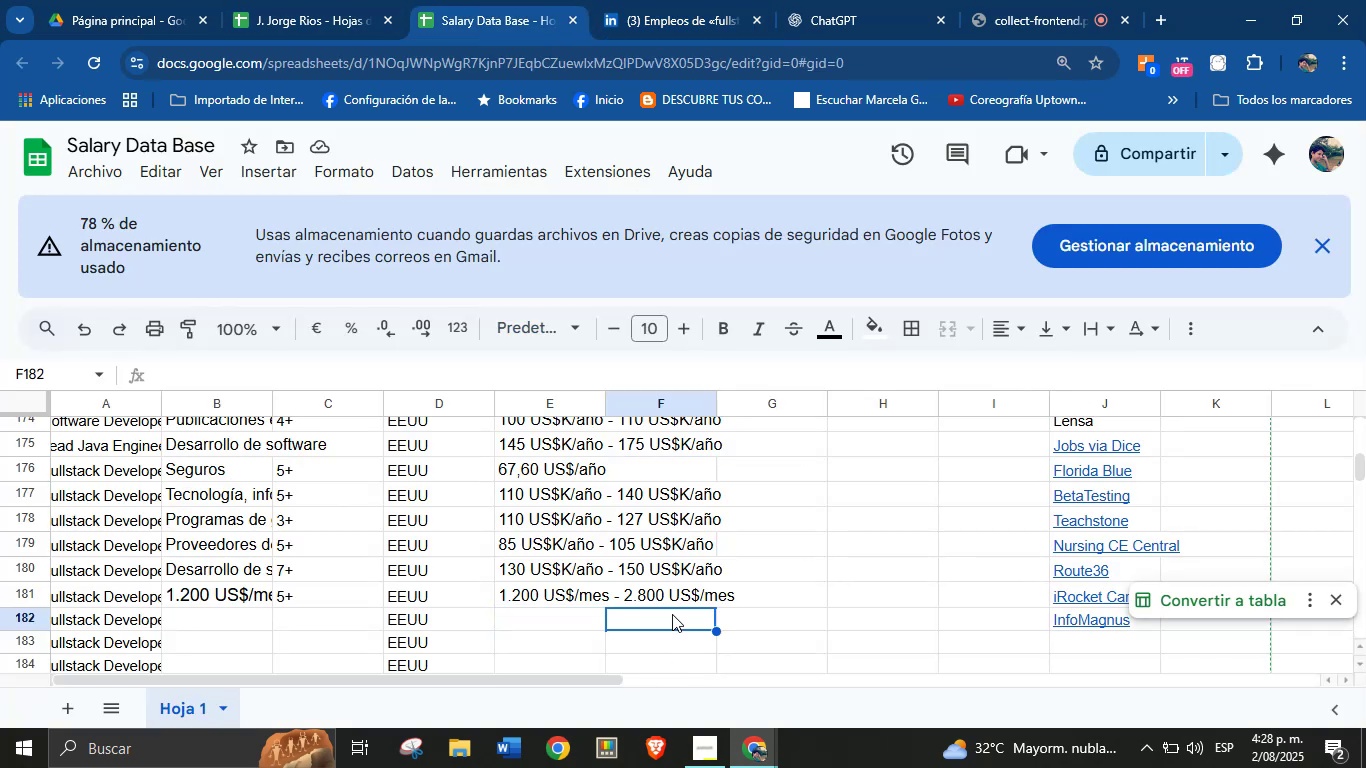 
key(Control+V)
 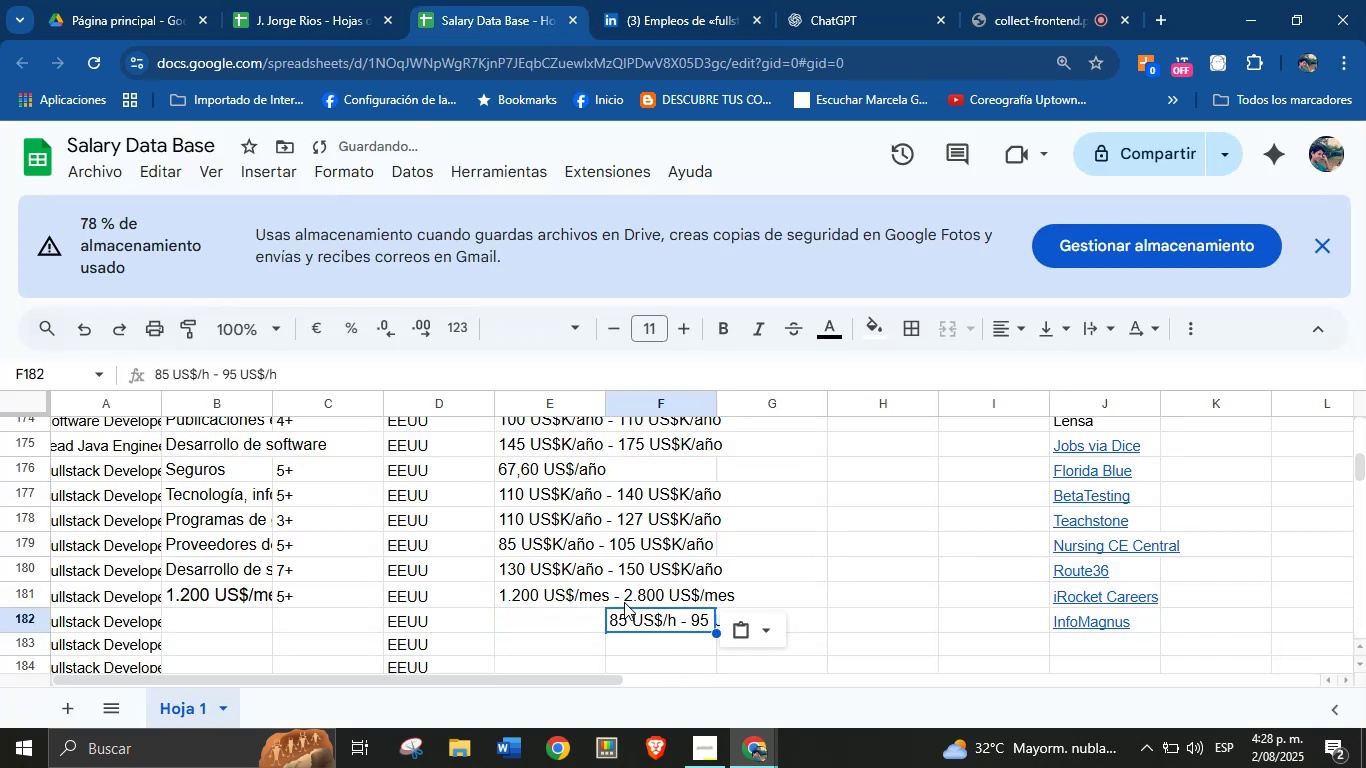 
left_click([563, 591])
 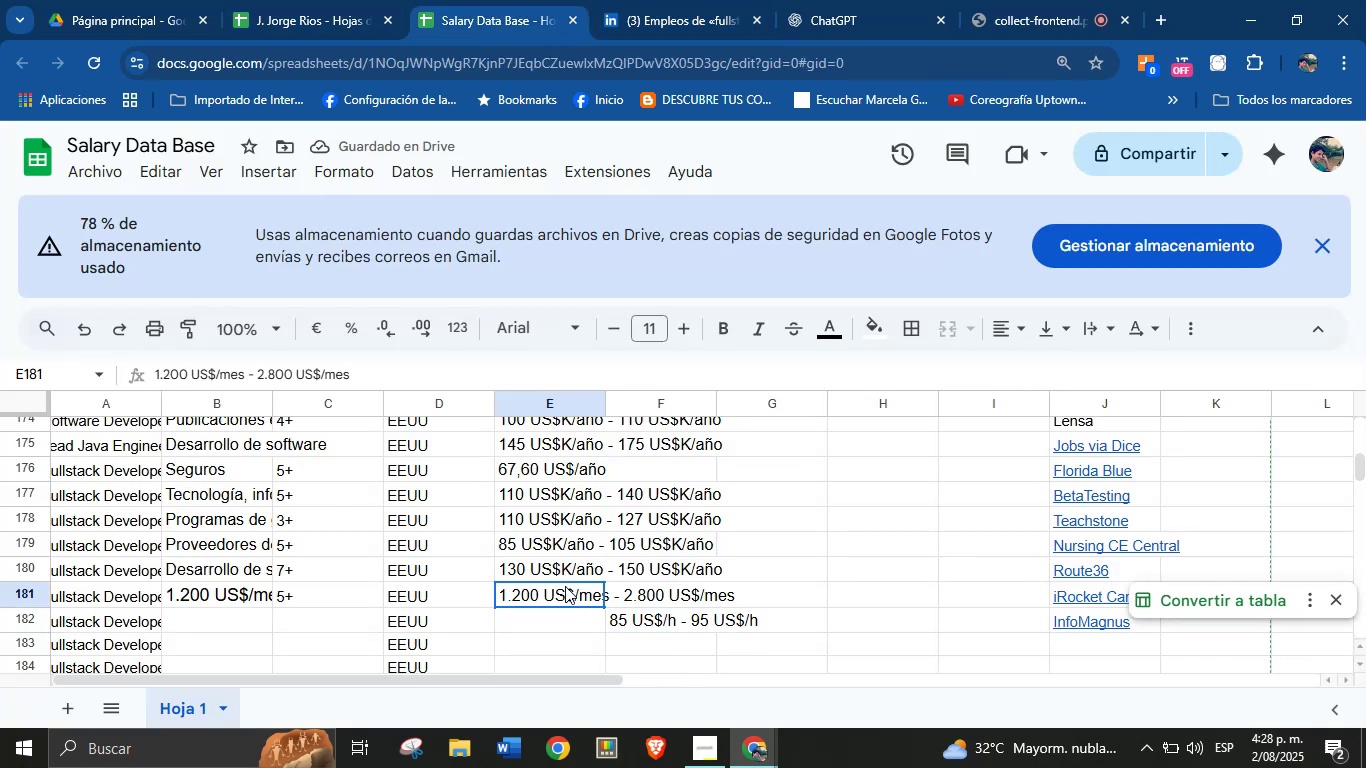 
left_click([653, 590])
 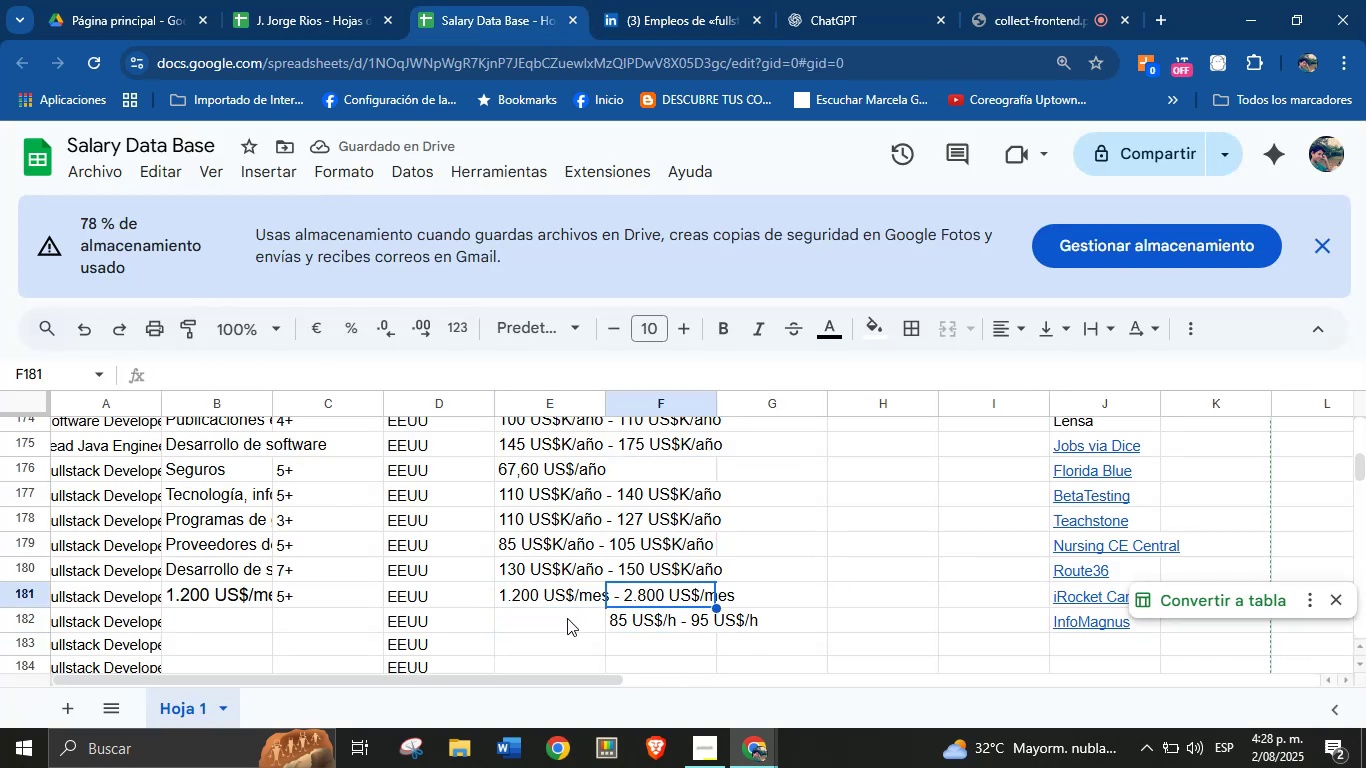 
left_click([563, 622])
 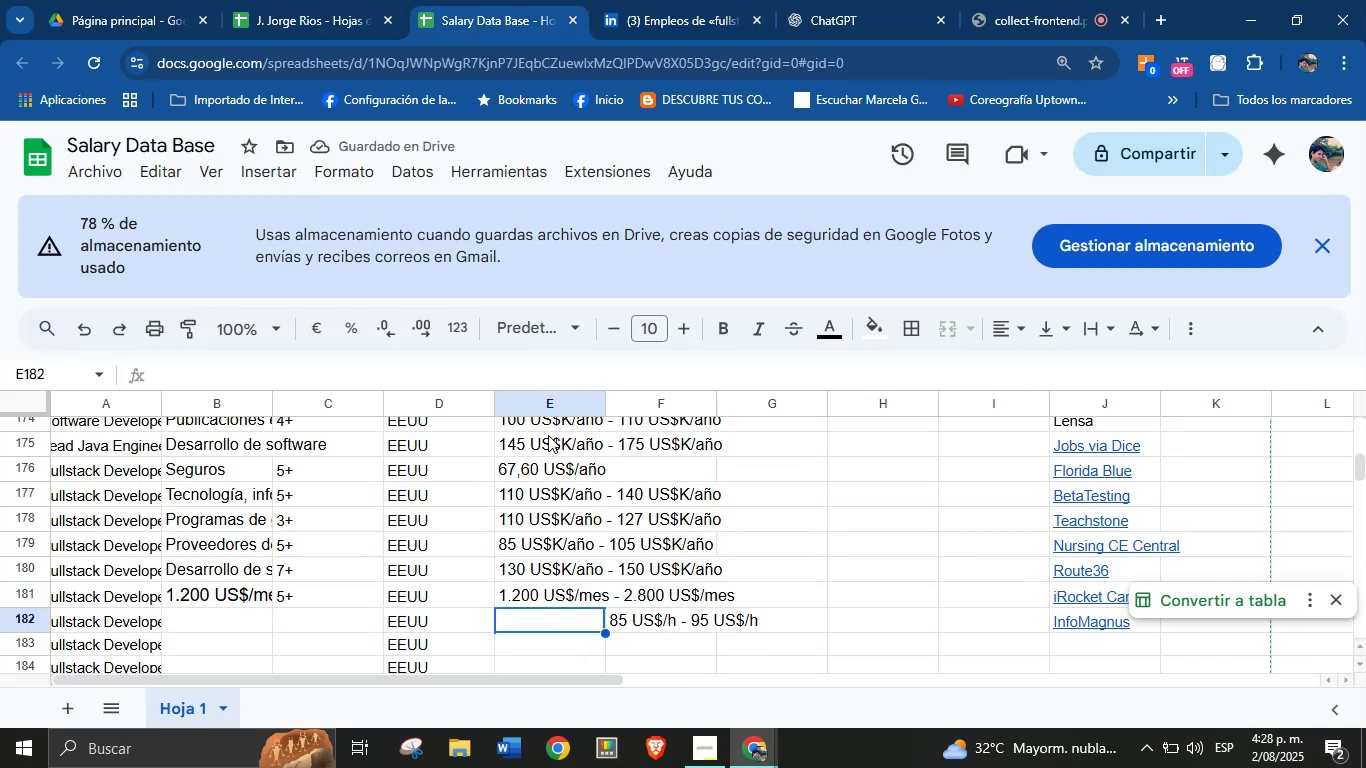 
left_click([681, 0])
 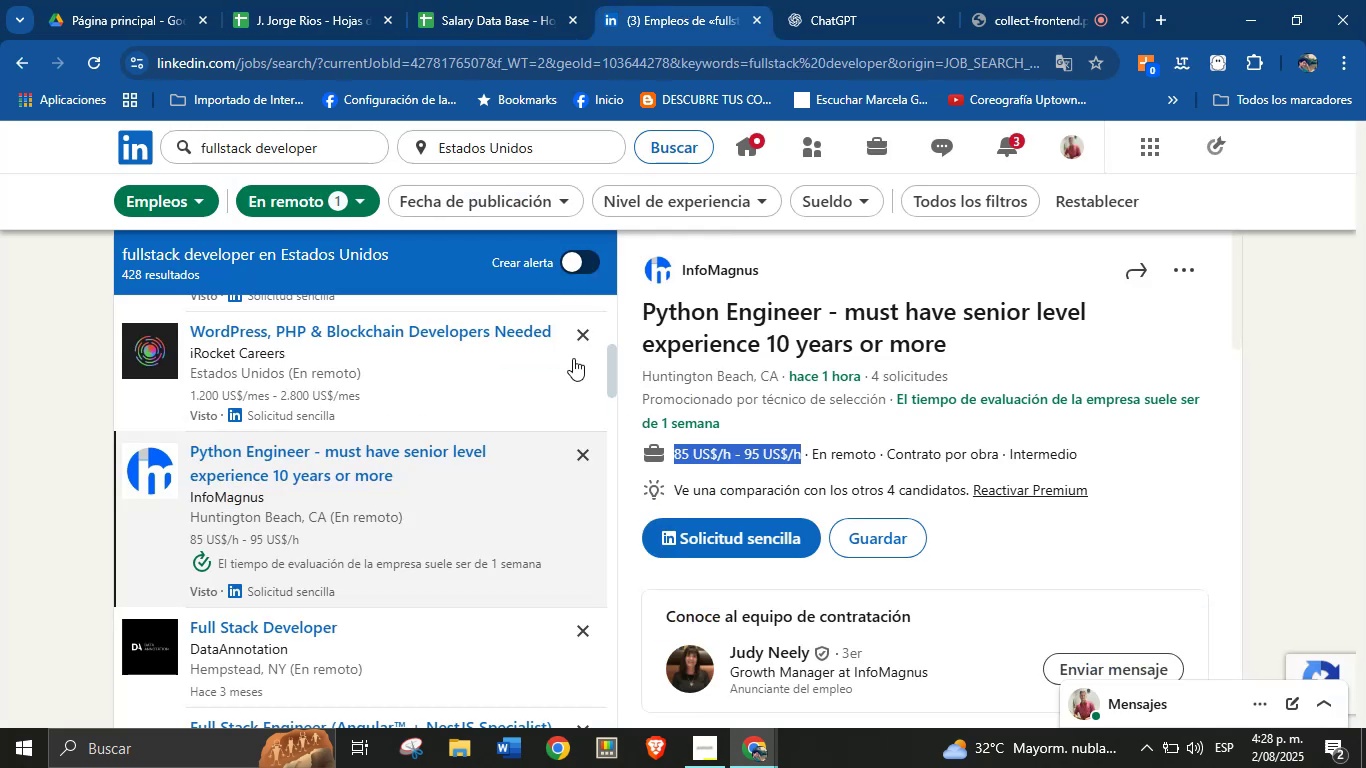 
scroll: coordinate [444, 444], scroll_direction: down, amount: 1.0
 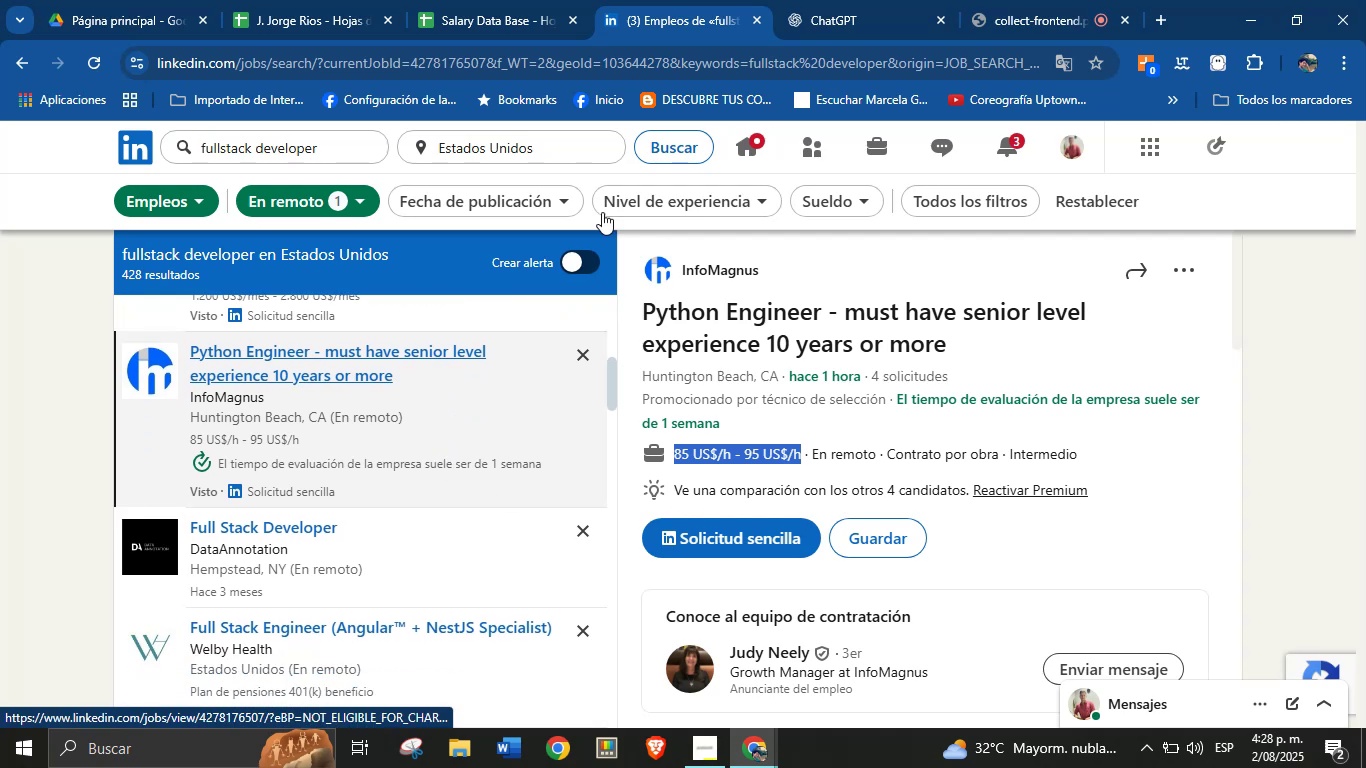 
left_click([520, 0])
 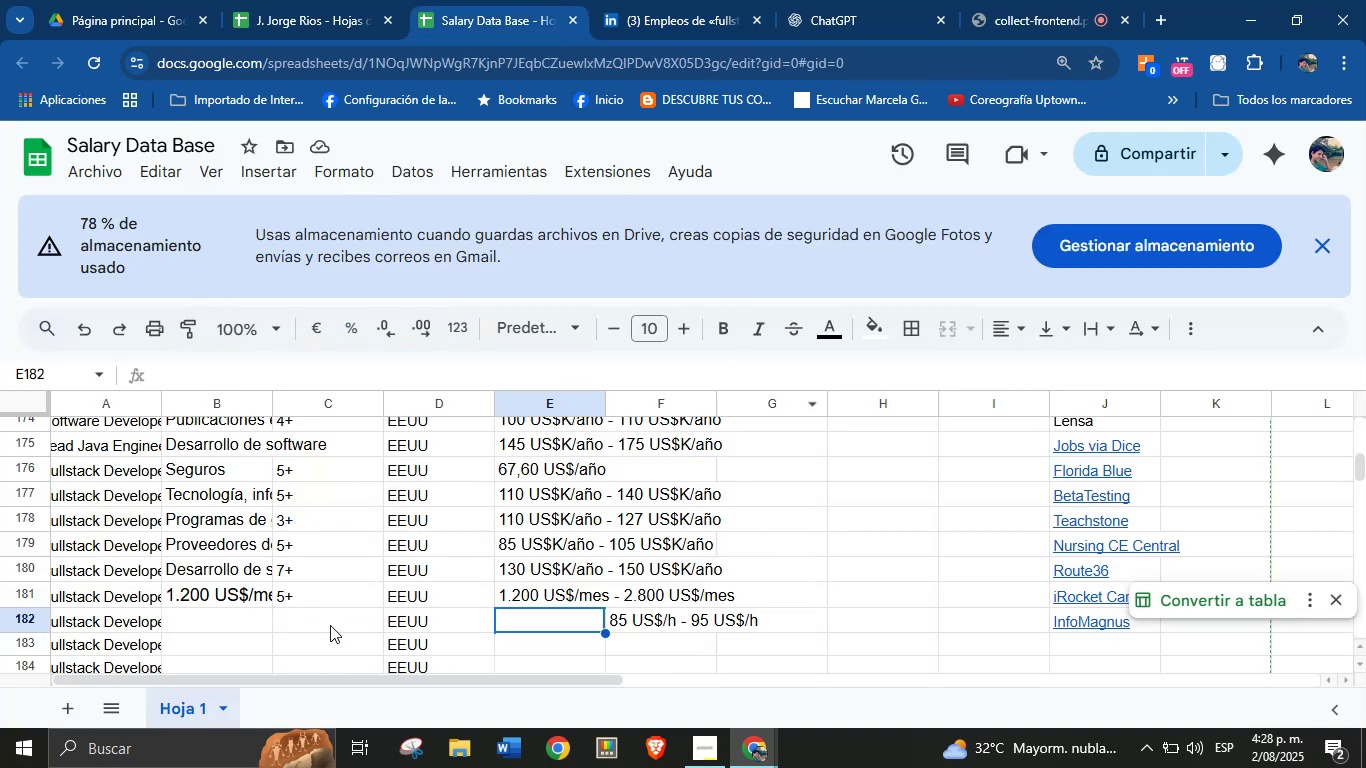 
left_click([243, 626])
 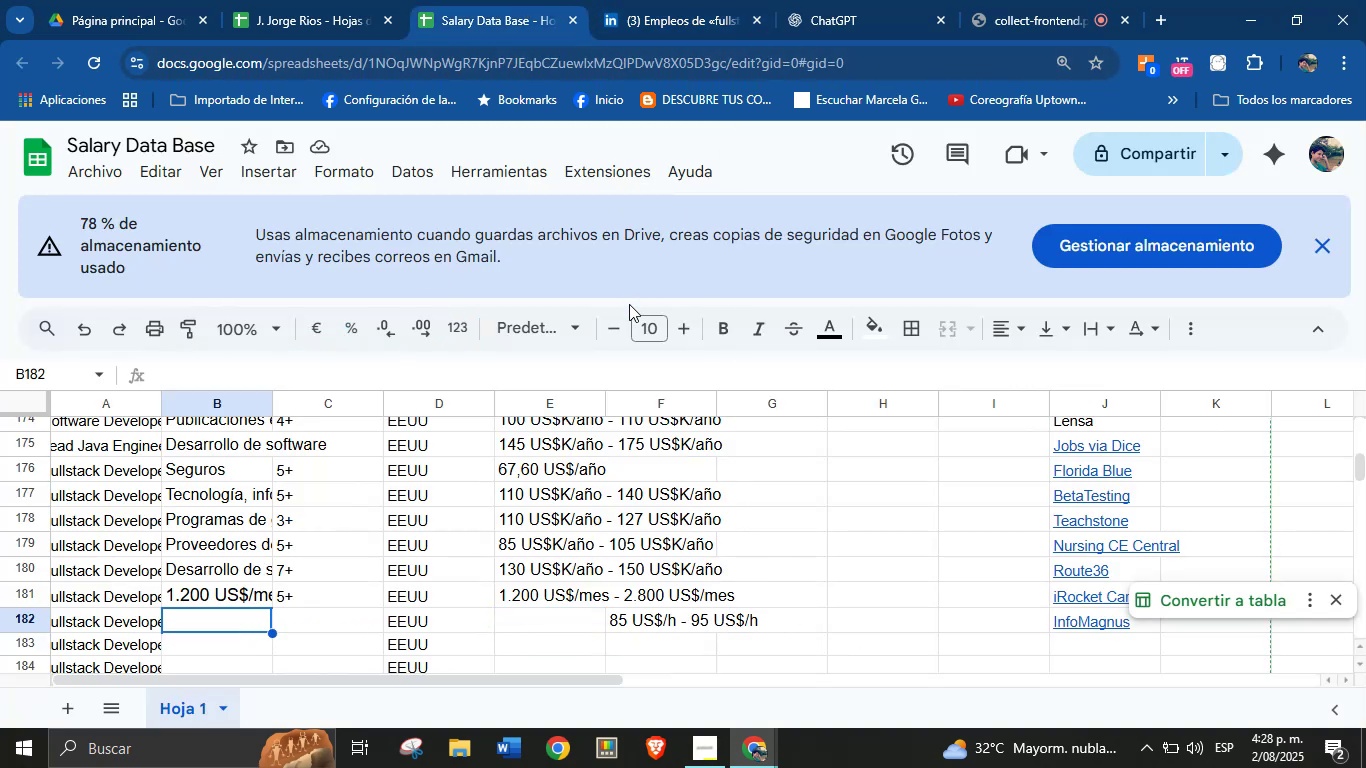 
wait(11.46)
 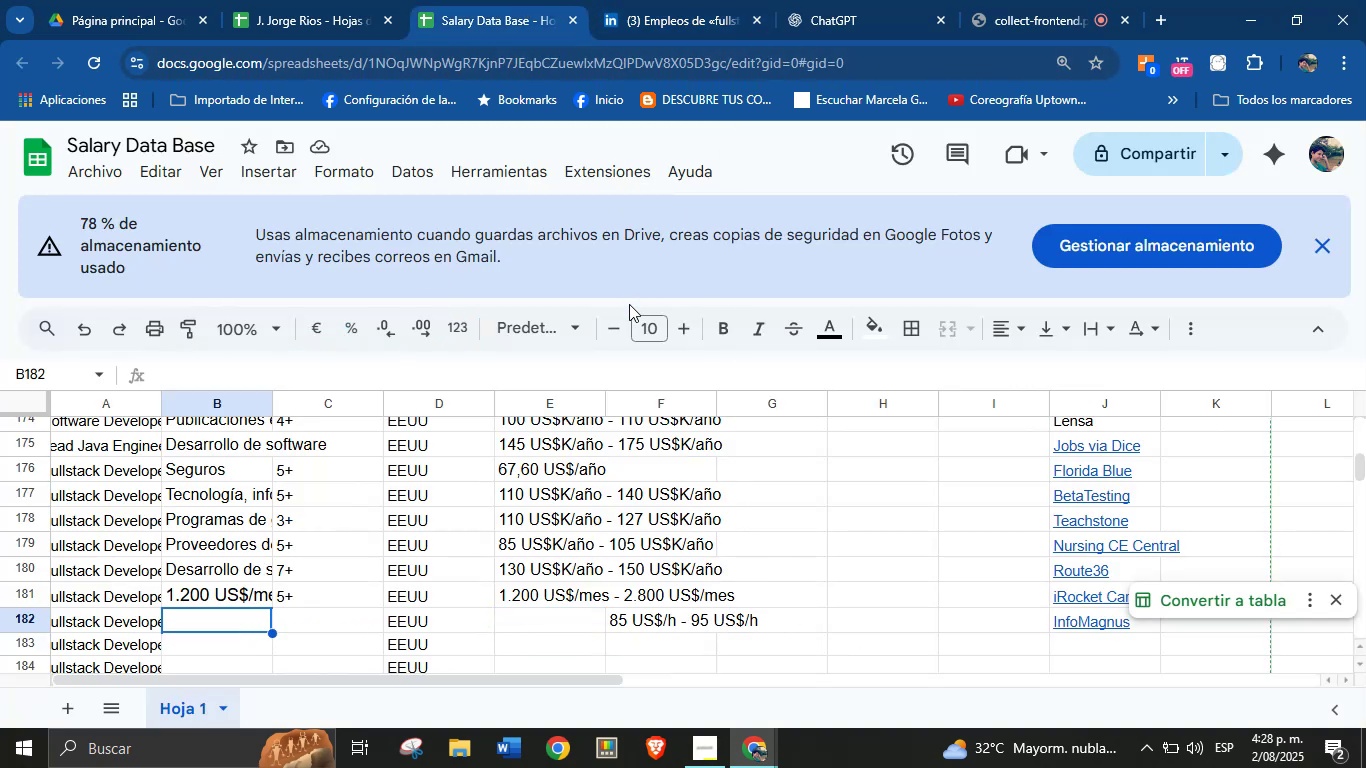 
left_click([642, 0])
 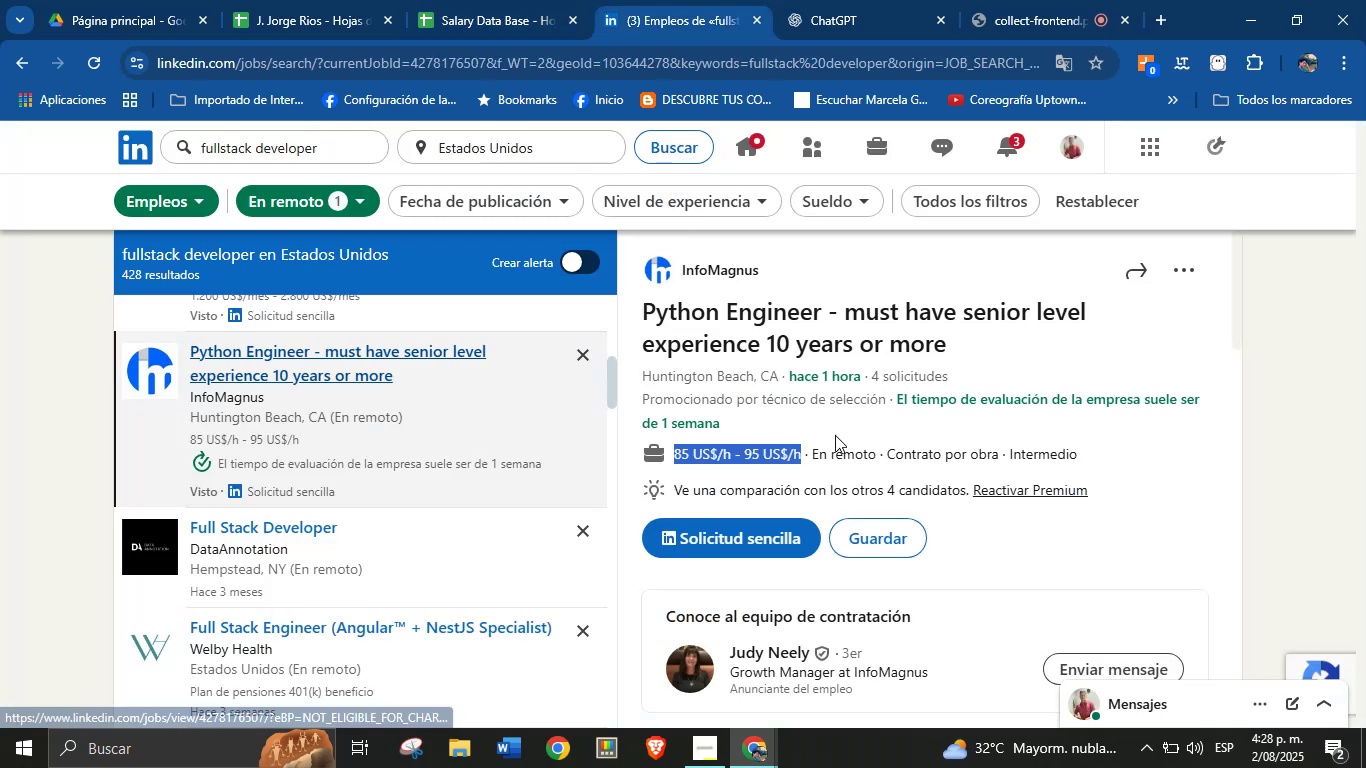 
left_click([841, 445])
 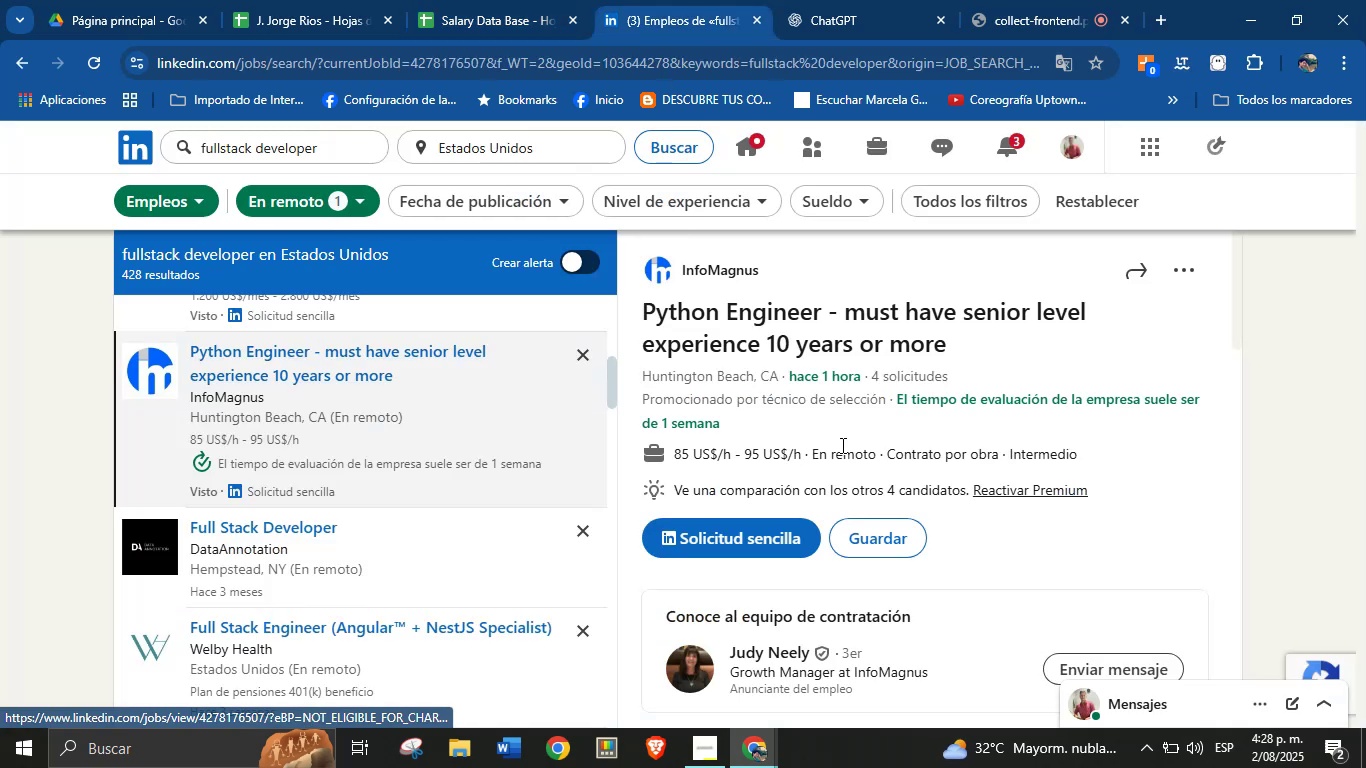 
scroll: coordinate [833, 474], scroll_direction: down, amount: 17.0
 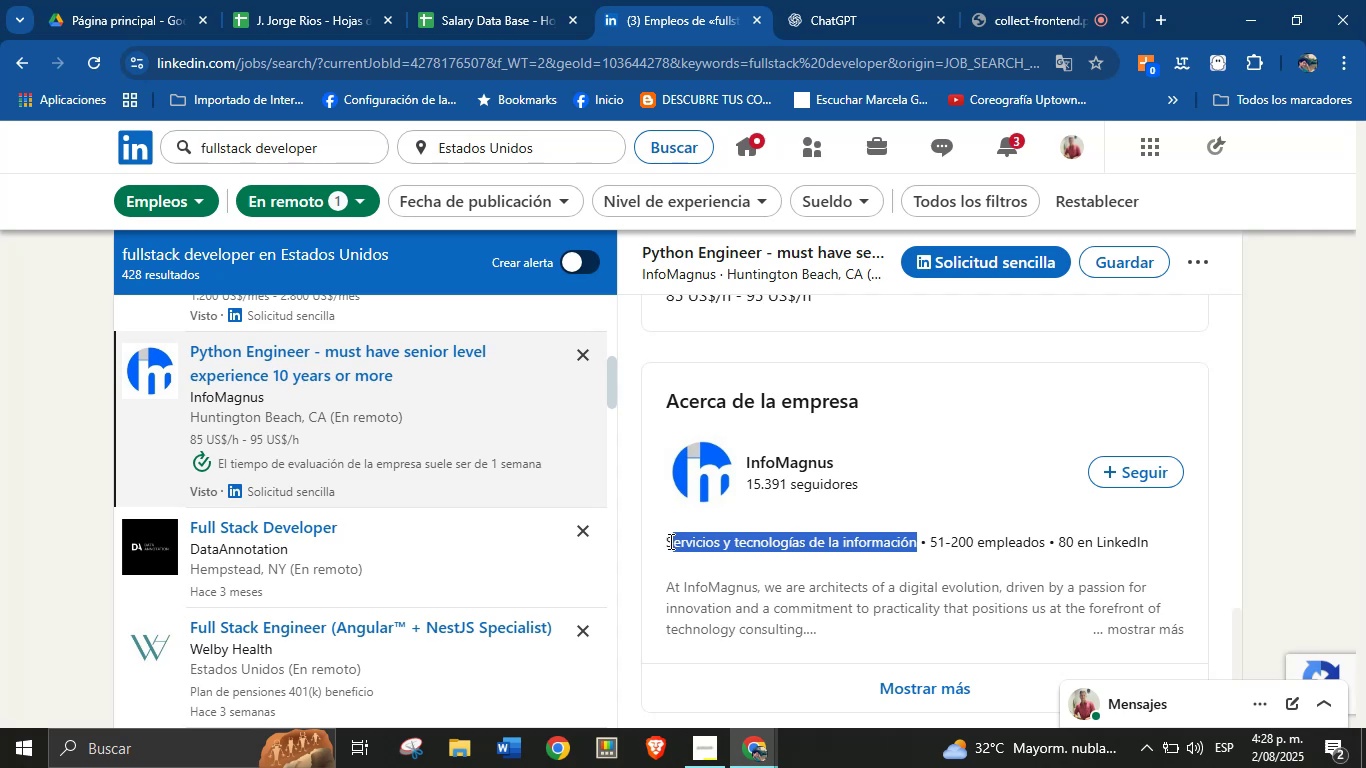 
key(Alt+AltLeft)
 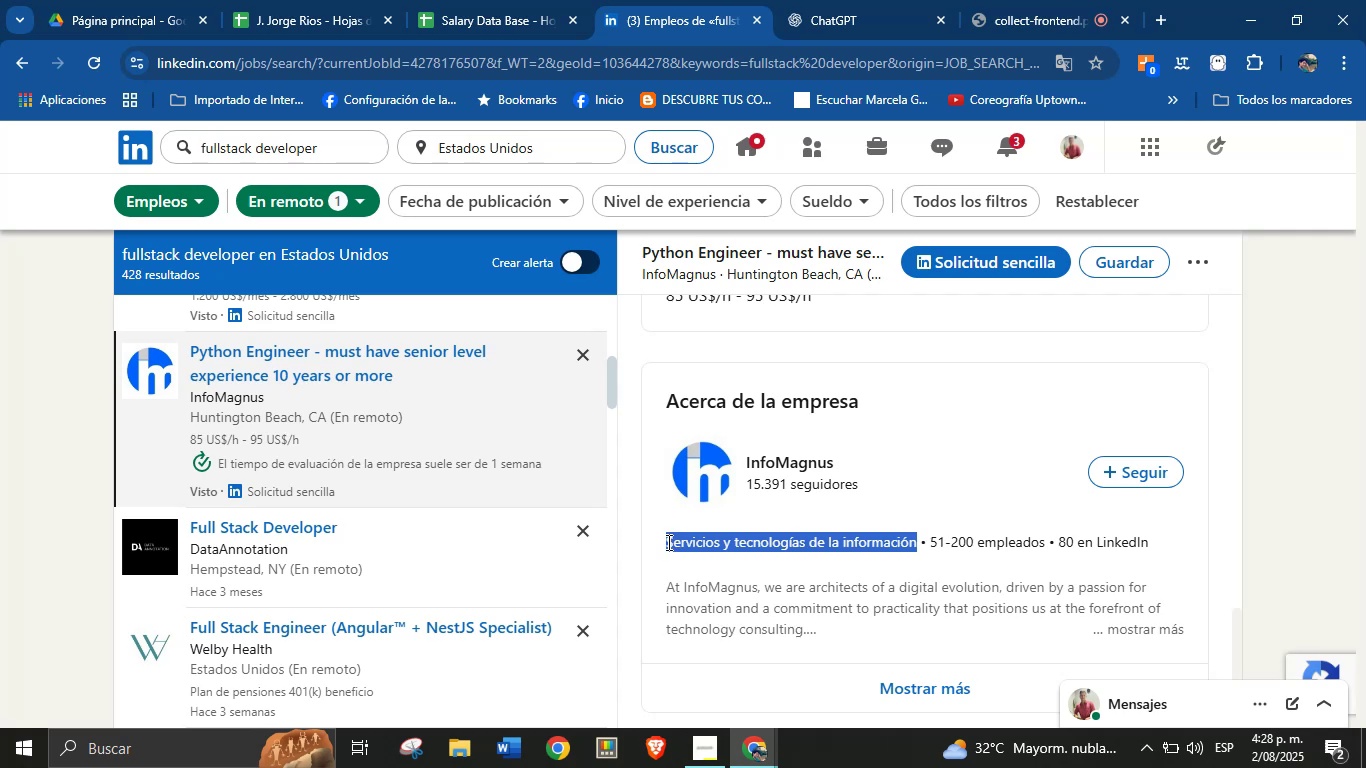 
key(Alt+Control+ControlLeft)
 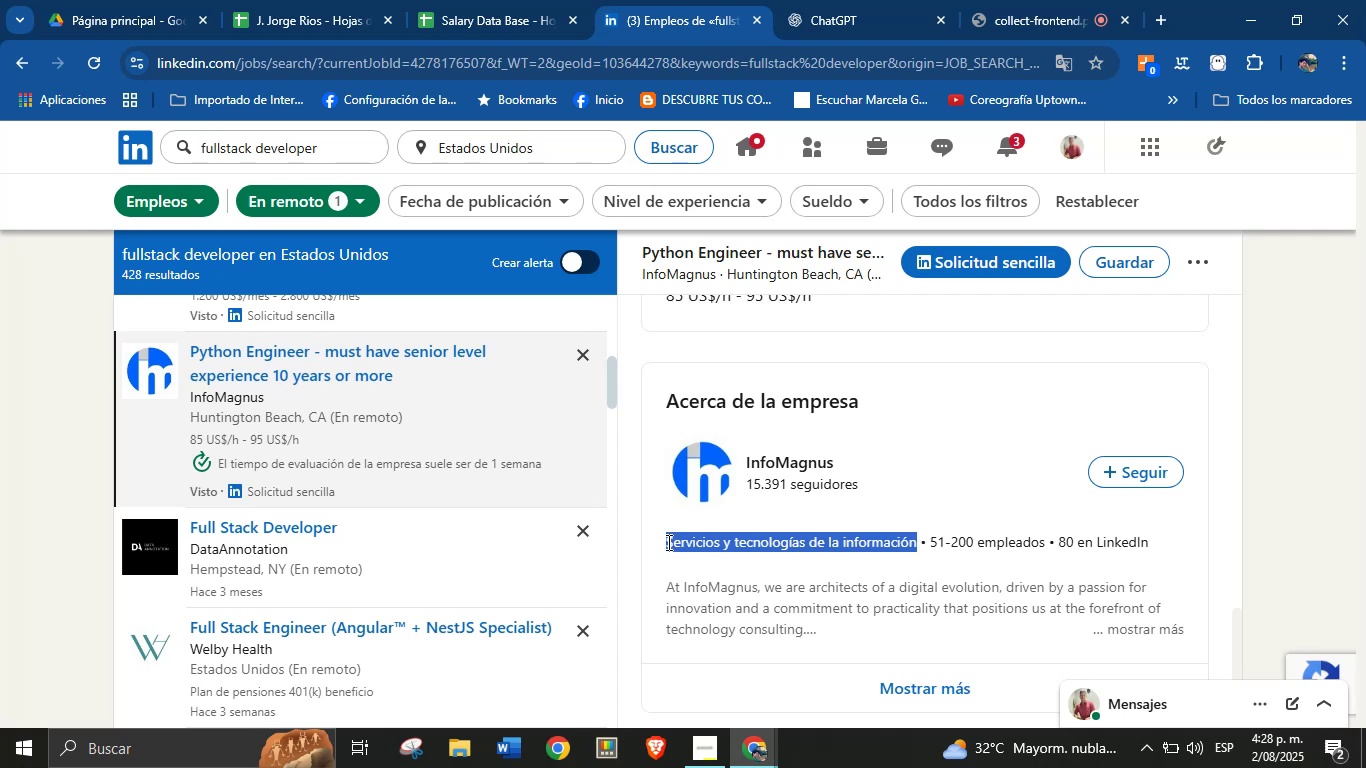 
key(Alt+Control+C)
 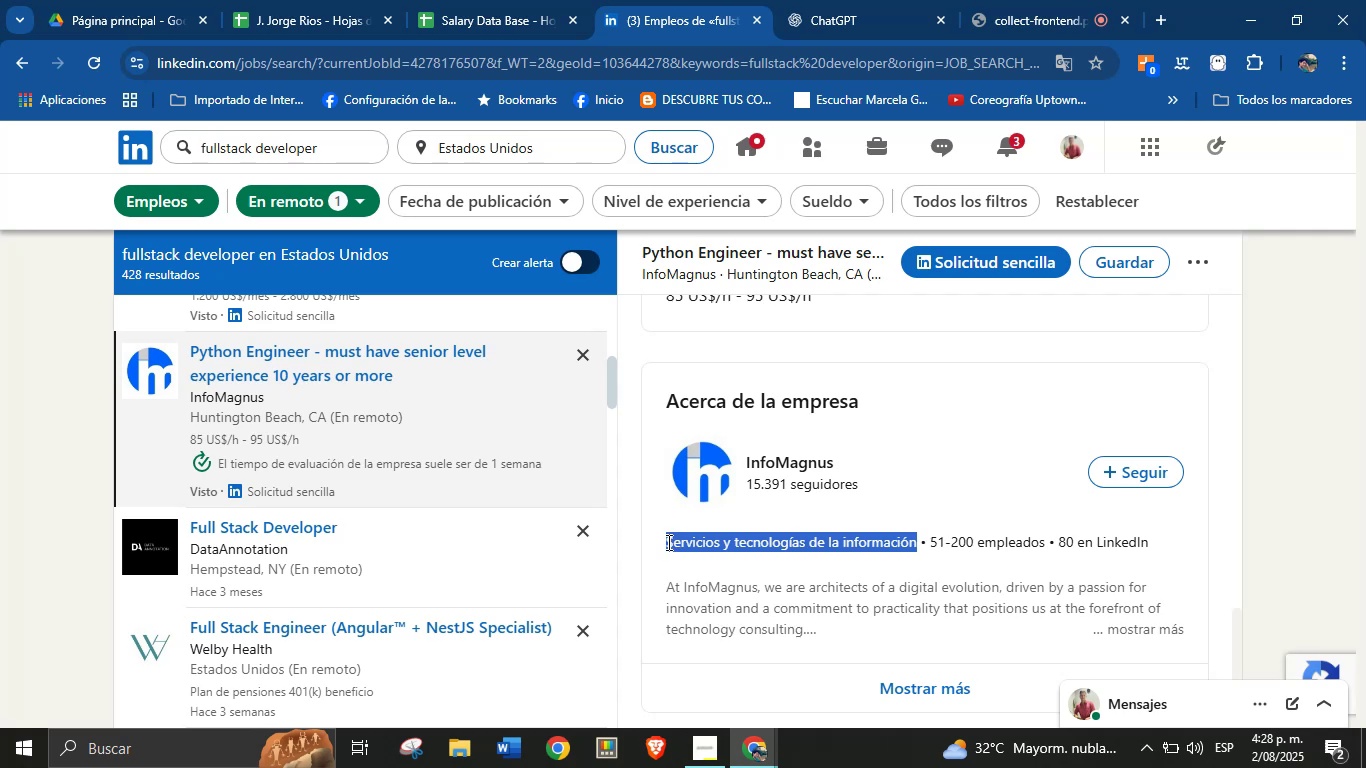 
scroll: coordinate [697, 498], scroll_direction: up, amount: 7.0
 